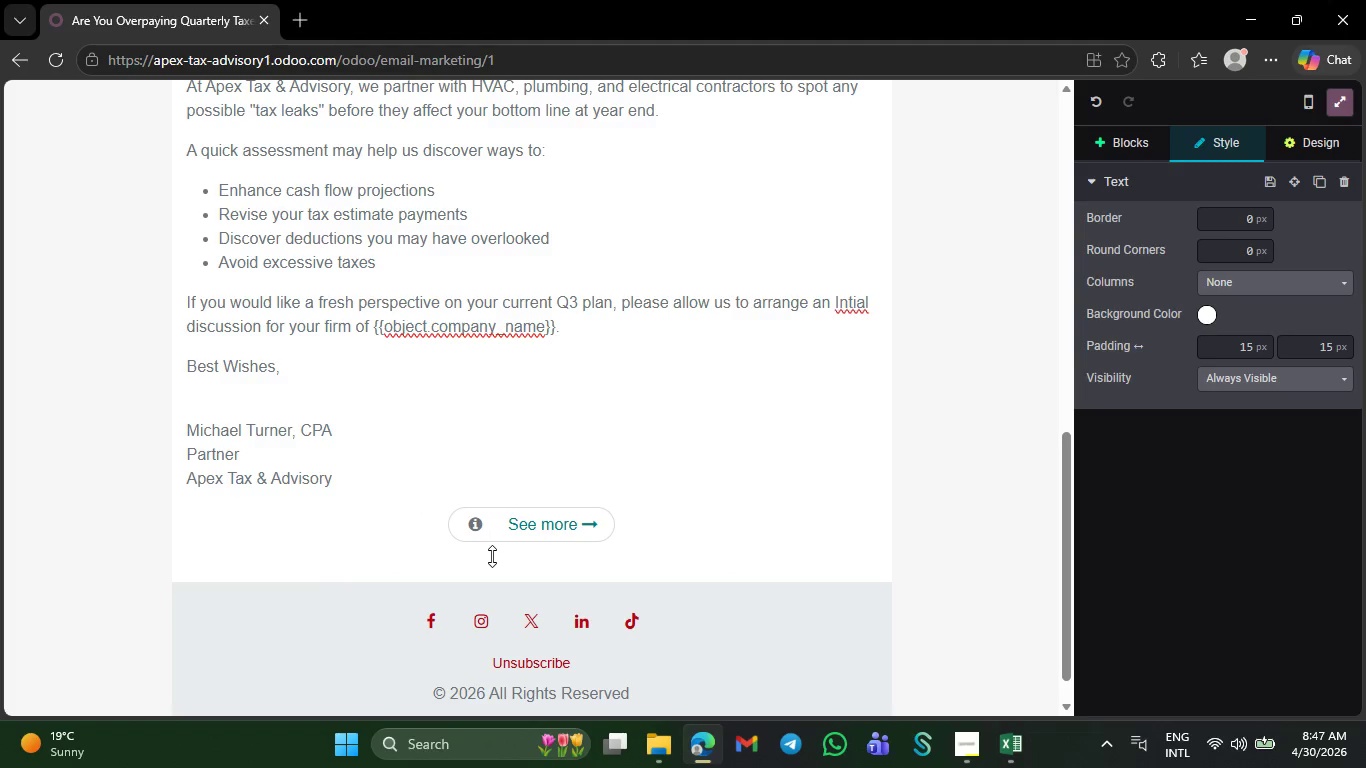 
key(Backspace)
 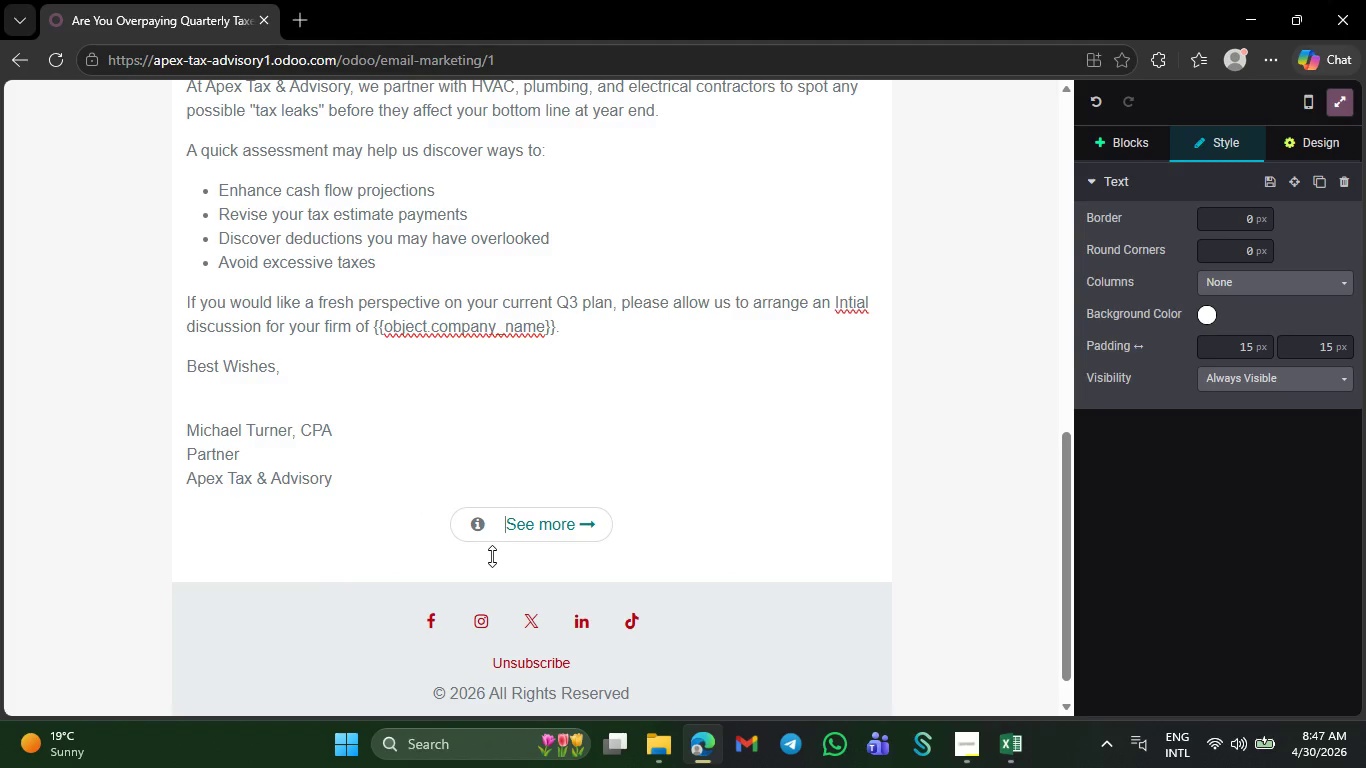 
key(Backspace)
 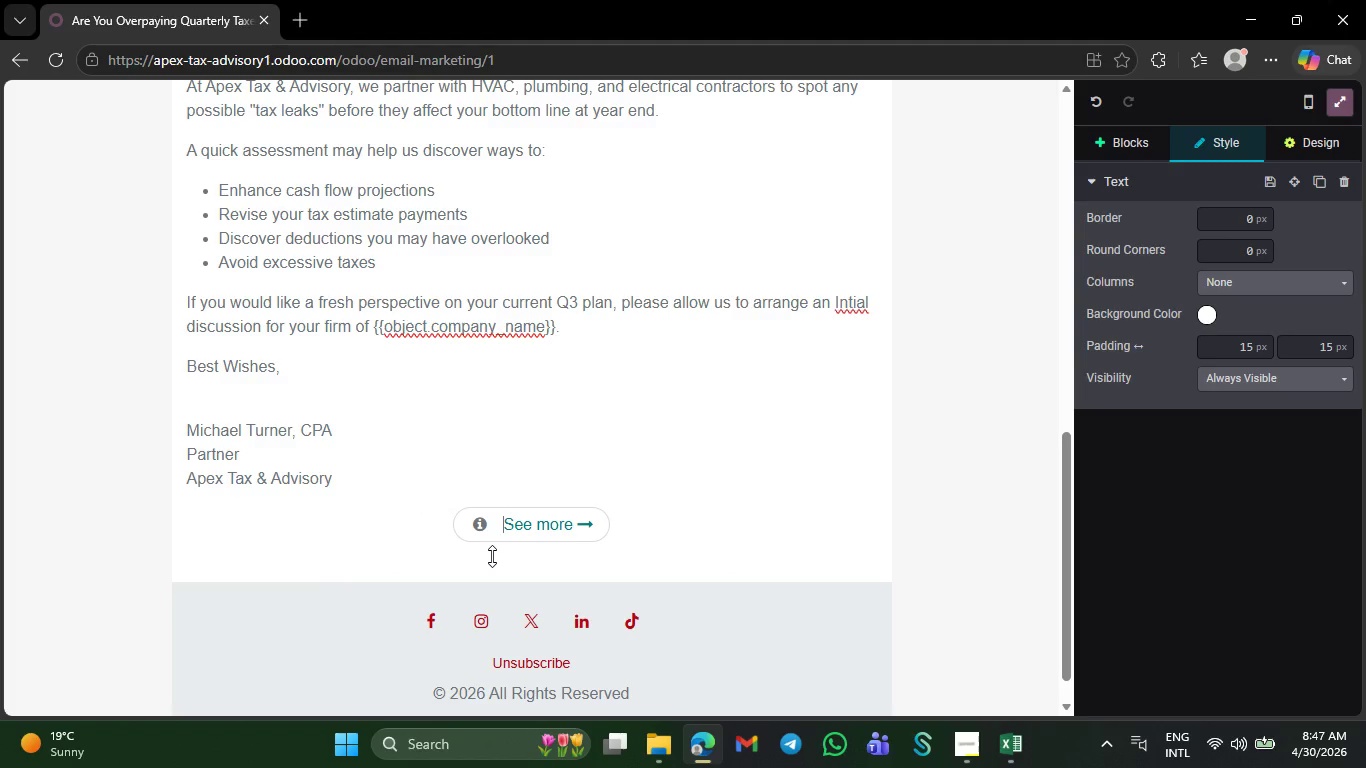 
key(Backspace)
 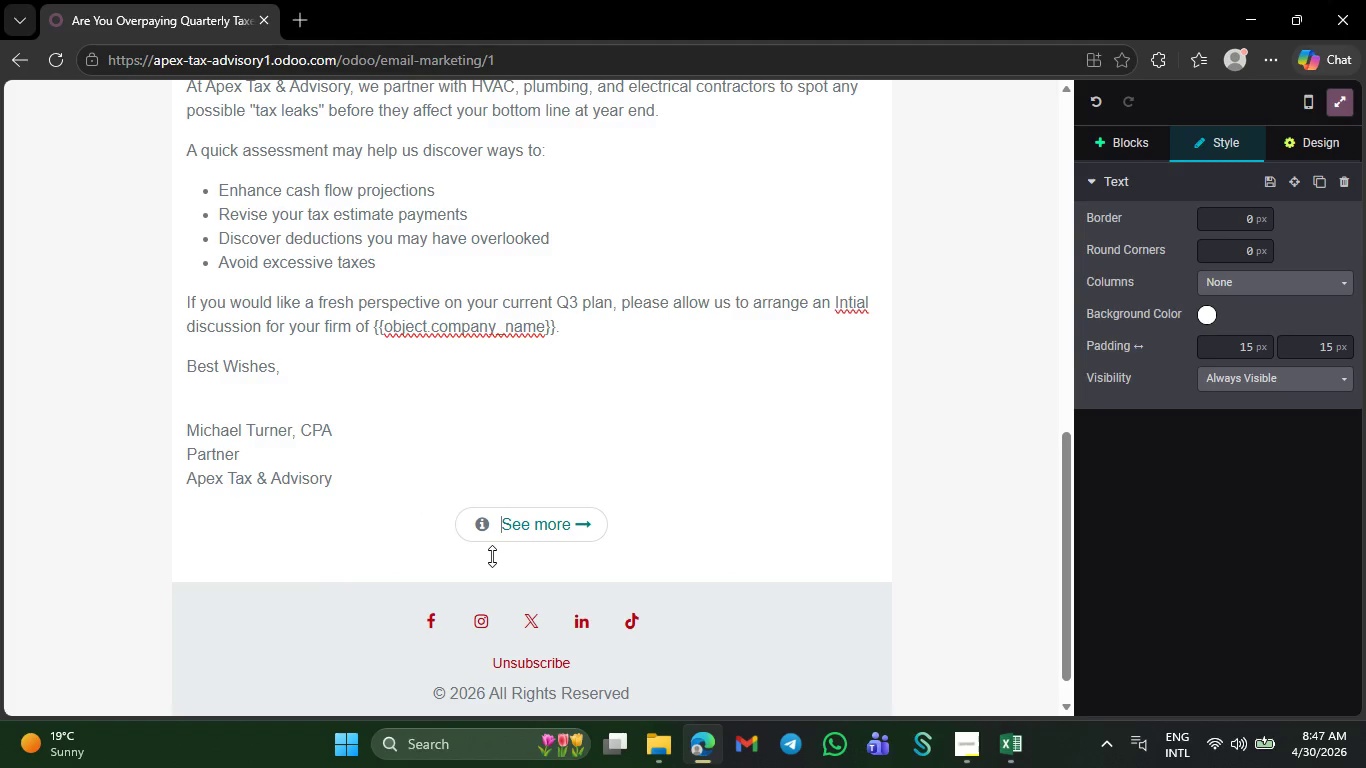 
key(Backspace)
 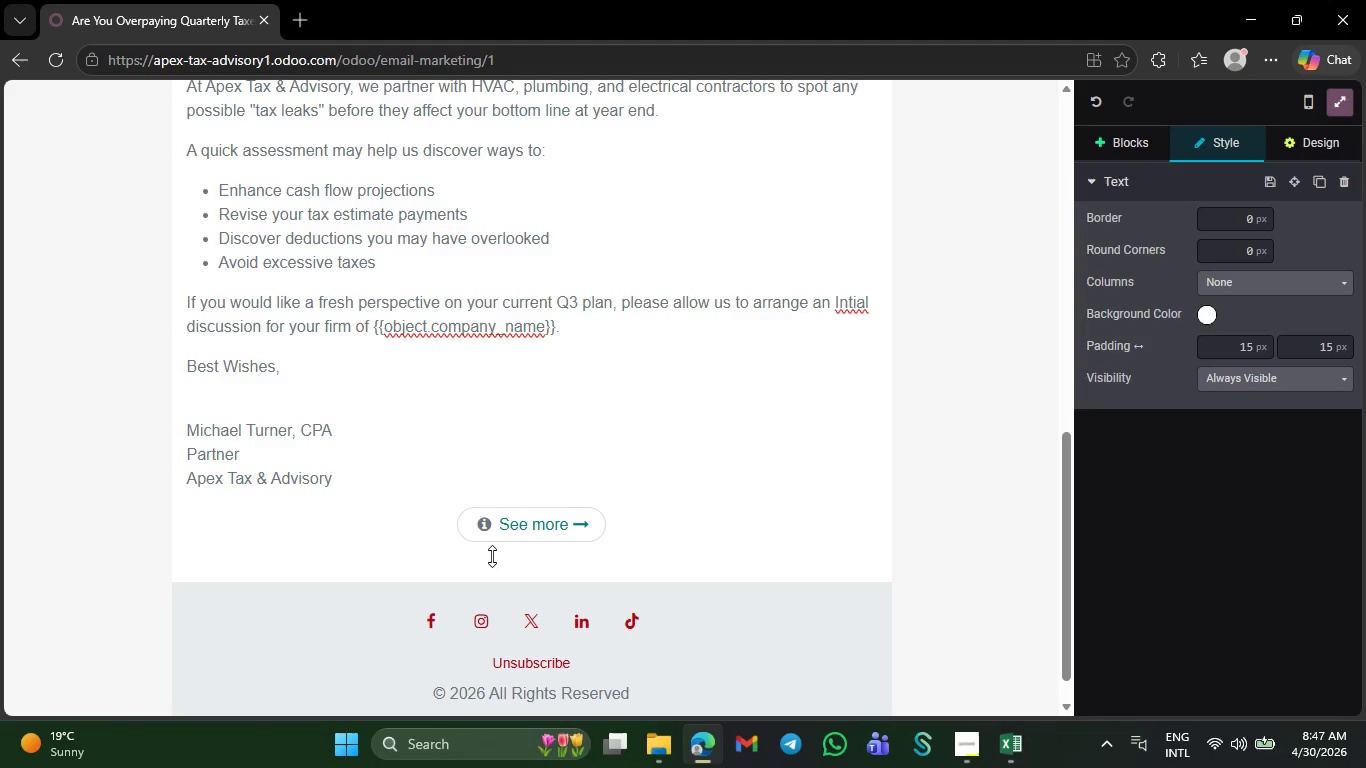 
key(Backspace)
 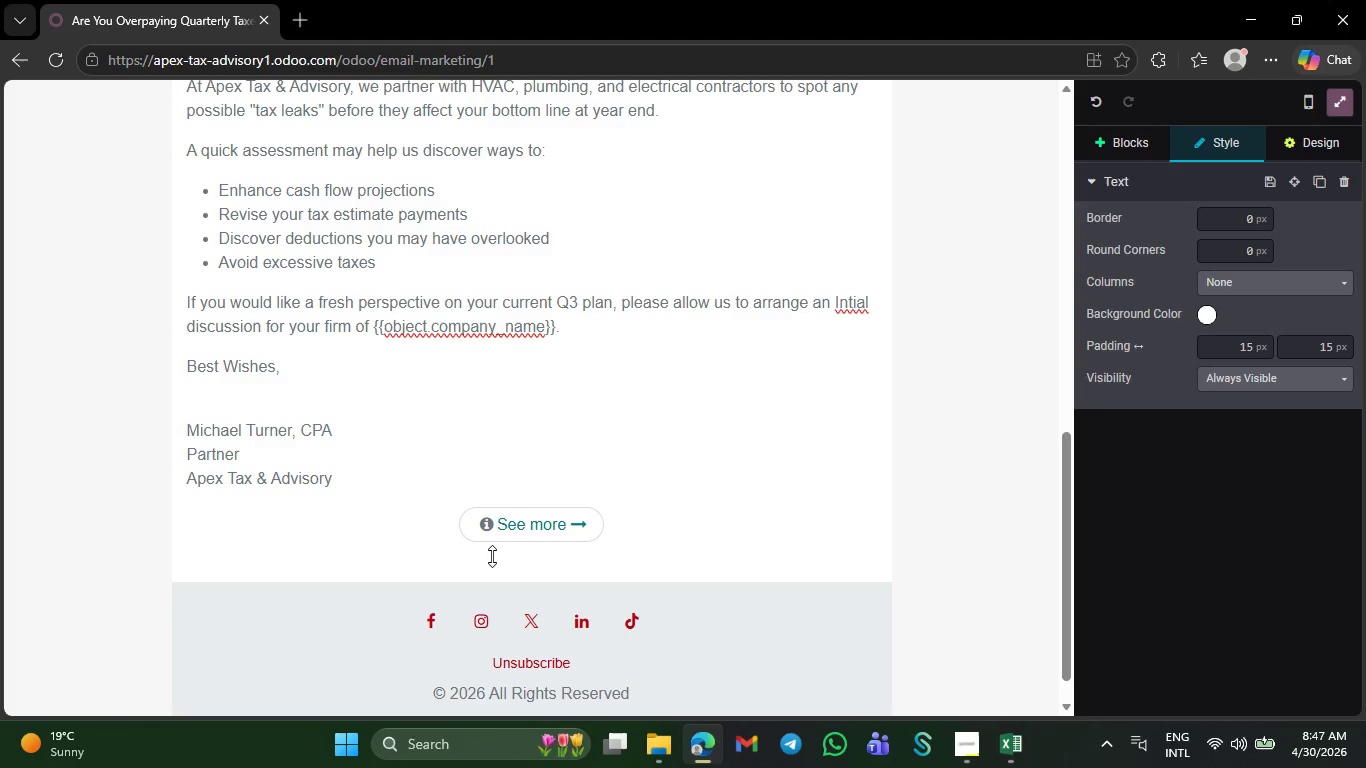 
hold_key(key=ArrowRight, duration=0.81)
 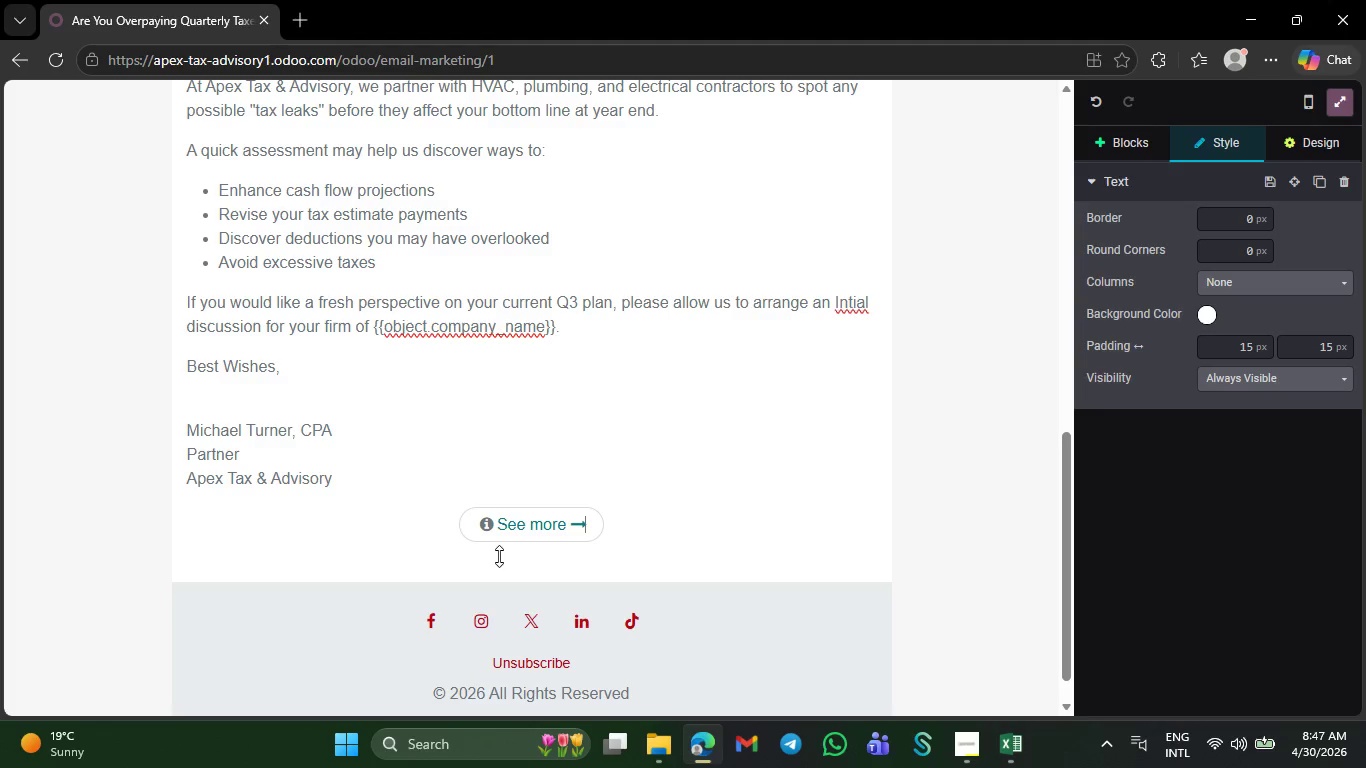 
key(ArrowLeft)
 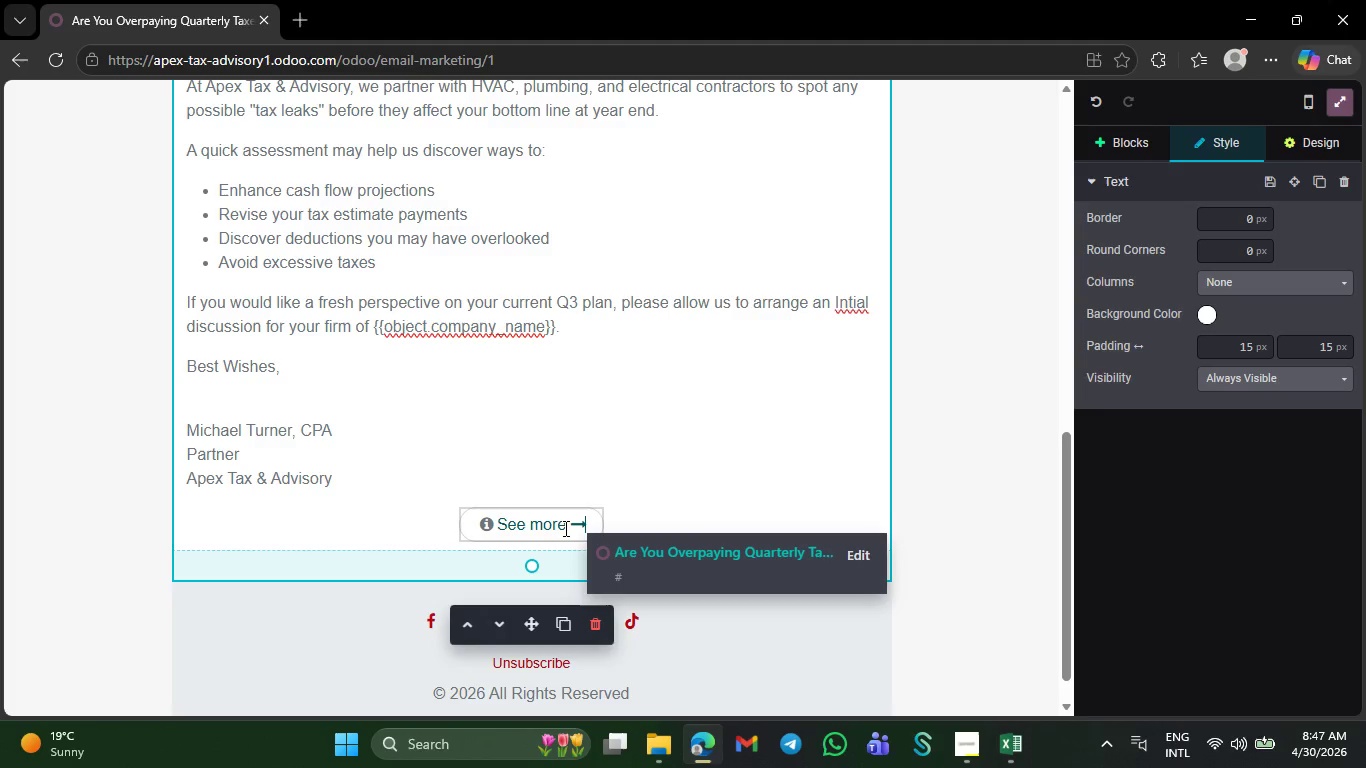 
key(ArrowLeft)
 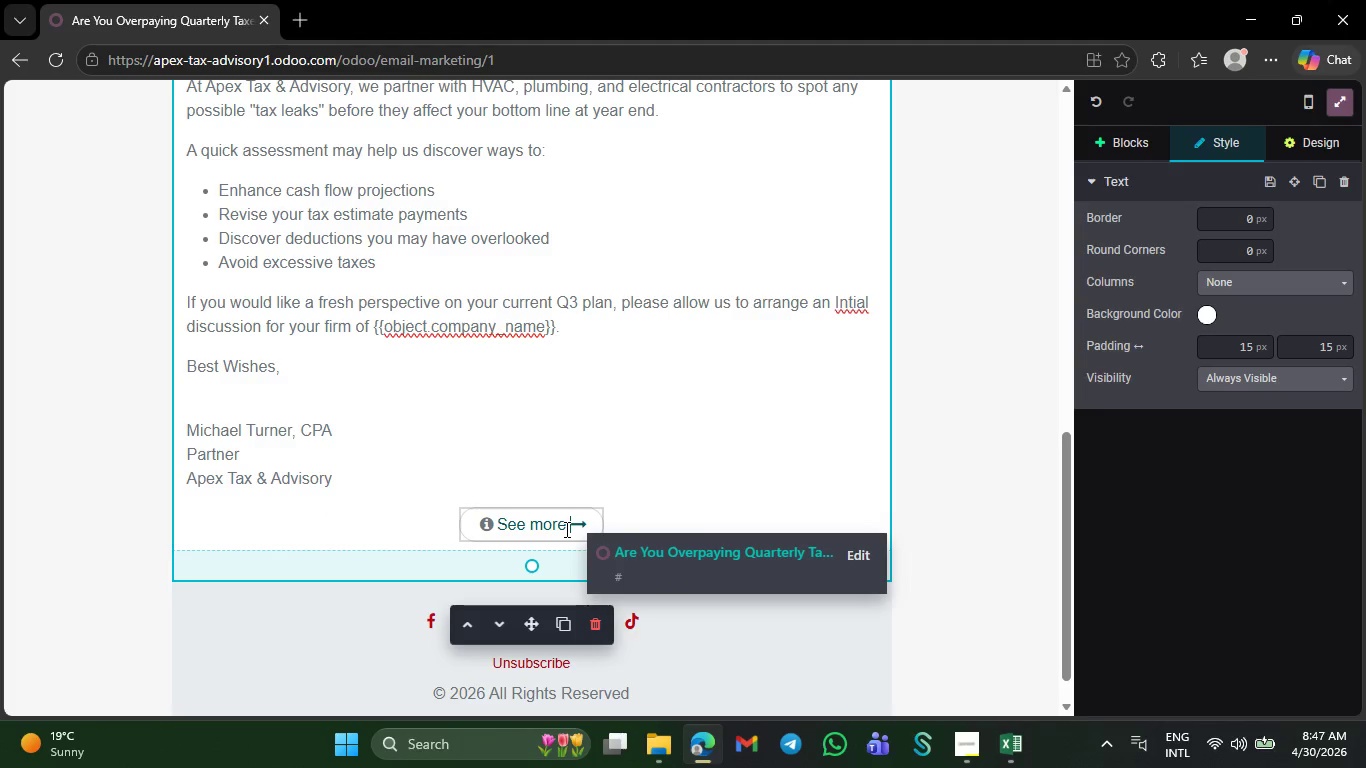 
key(Backspace)
 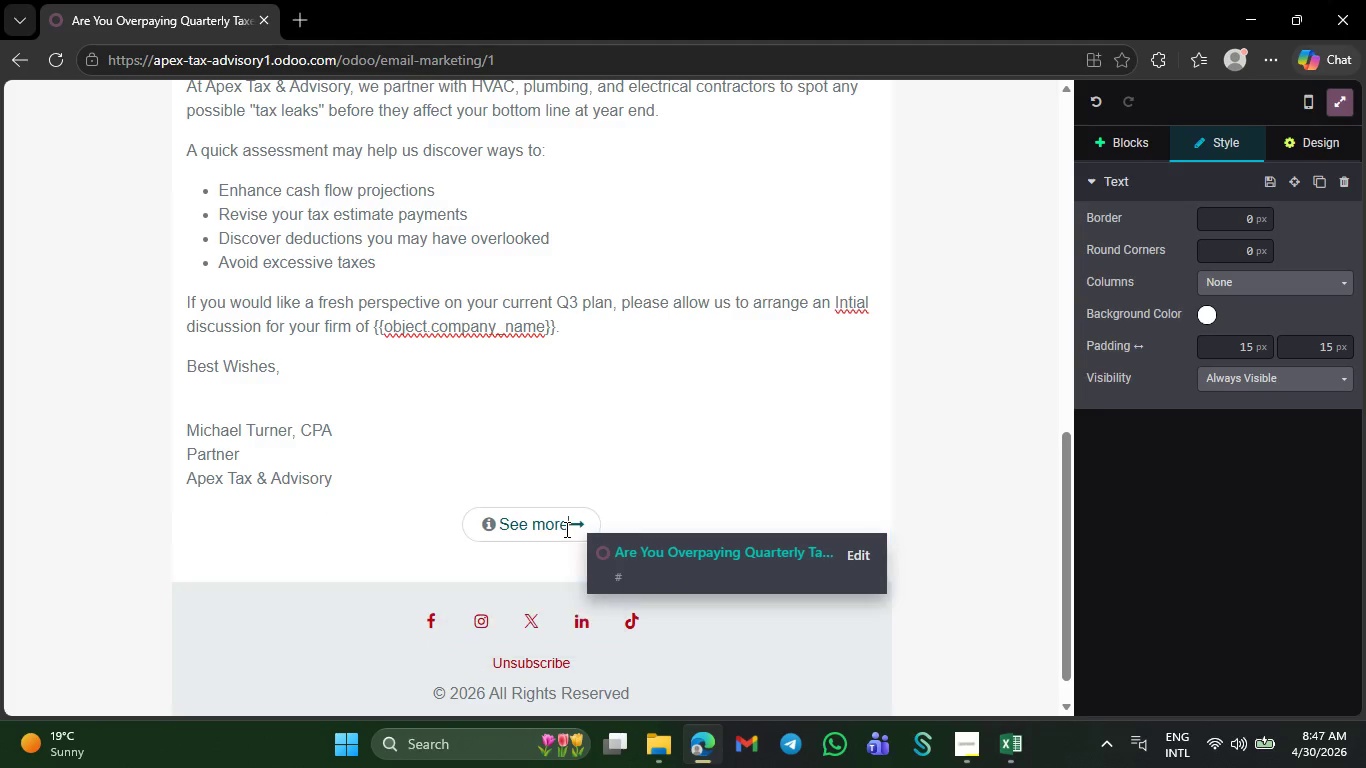 
key(Backspace)
 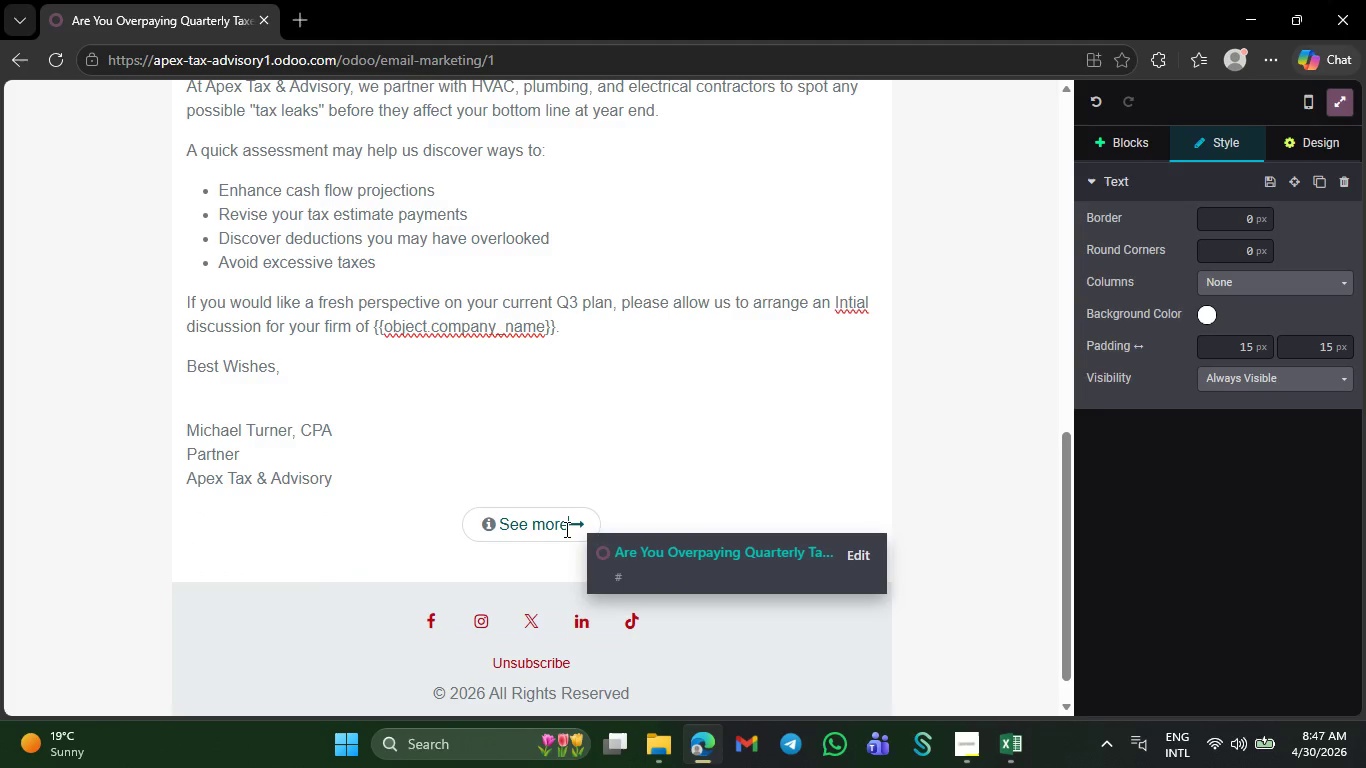 
key(Backspace)
 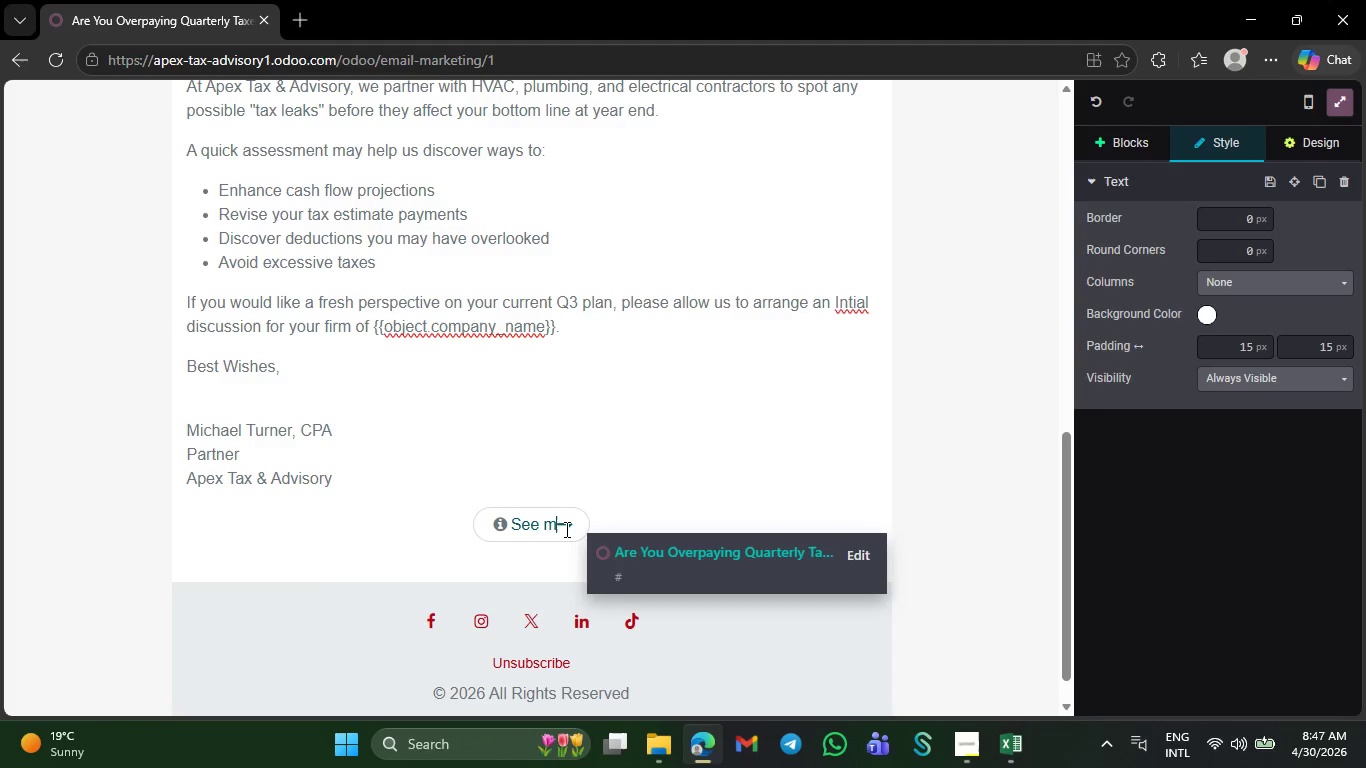 
key(Backspace)
 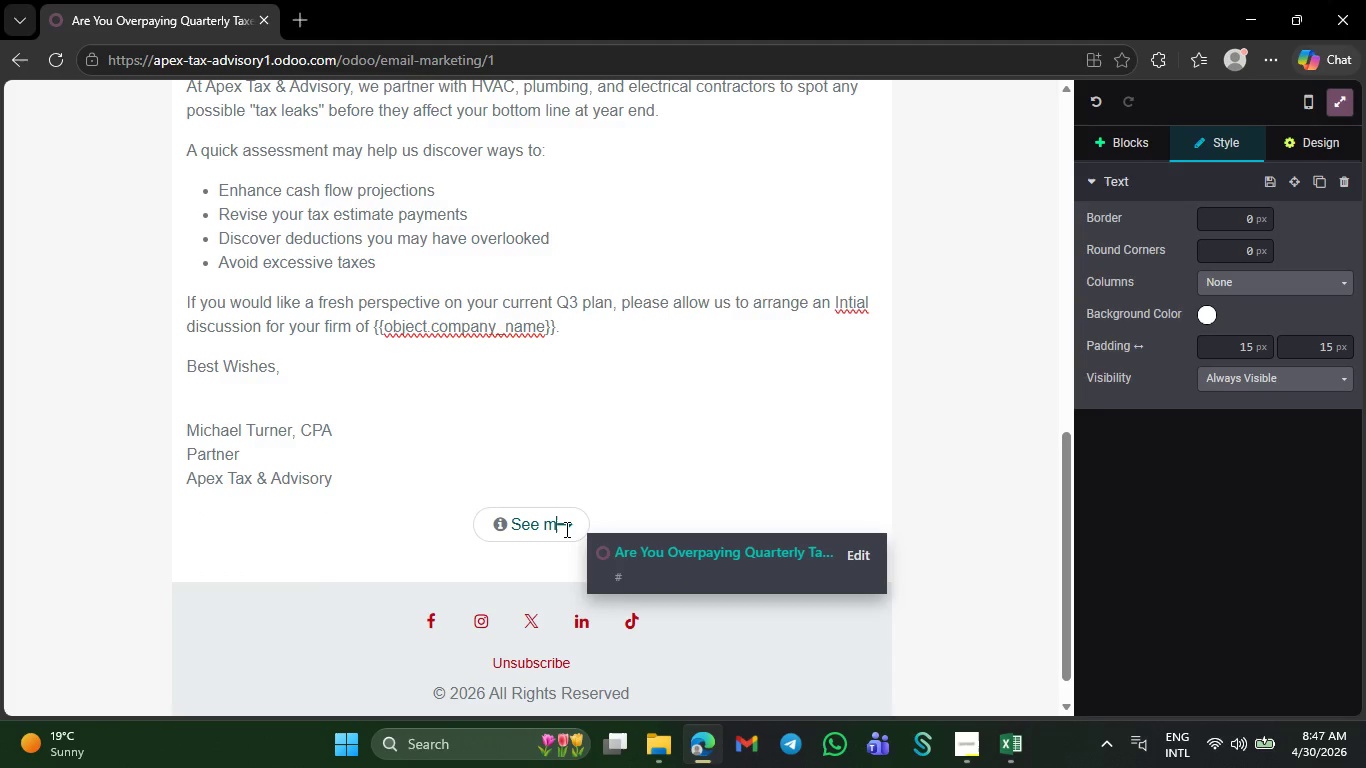 
key(Backspace)
 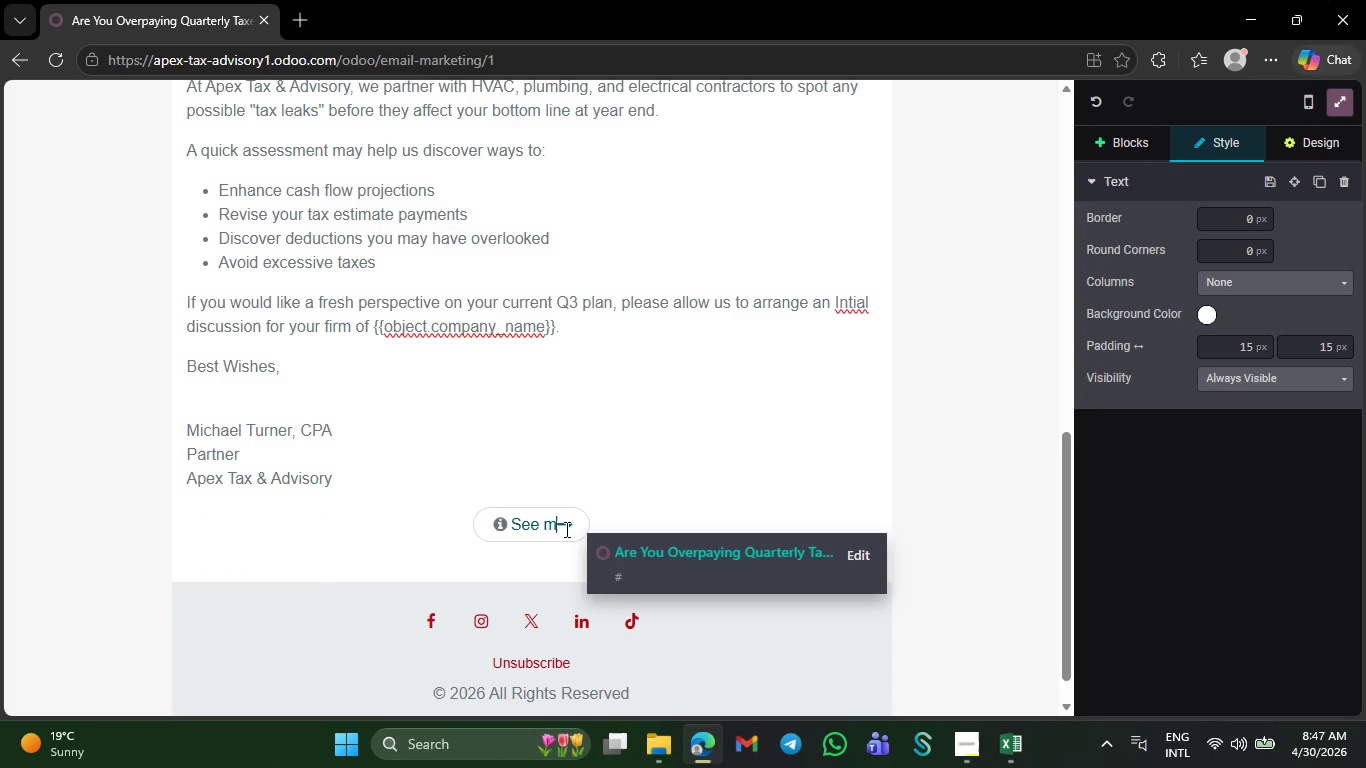 
key(Backspace)
 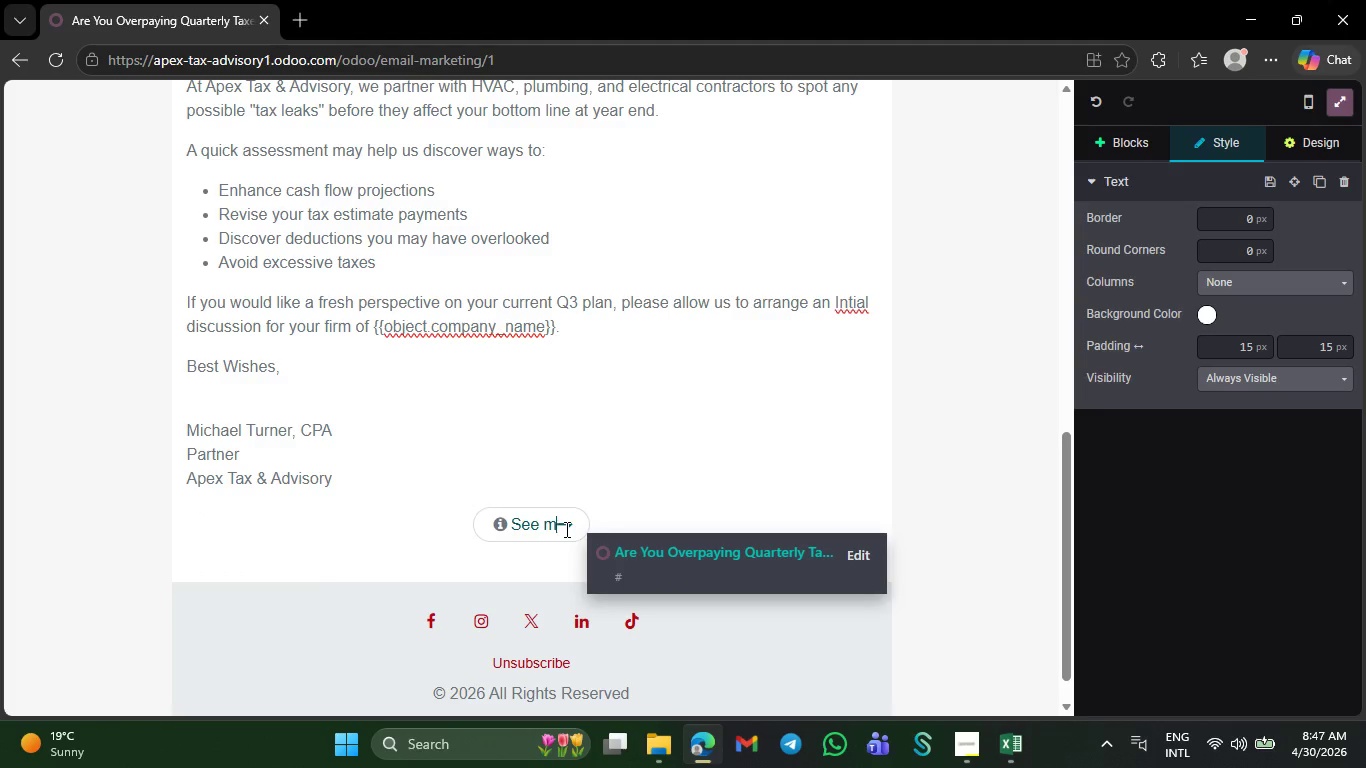 
key(Backspace)
 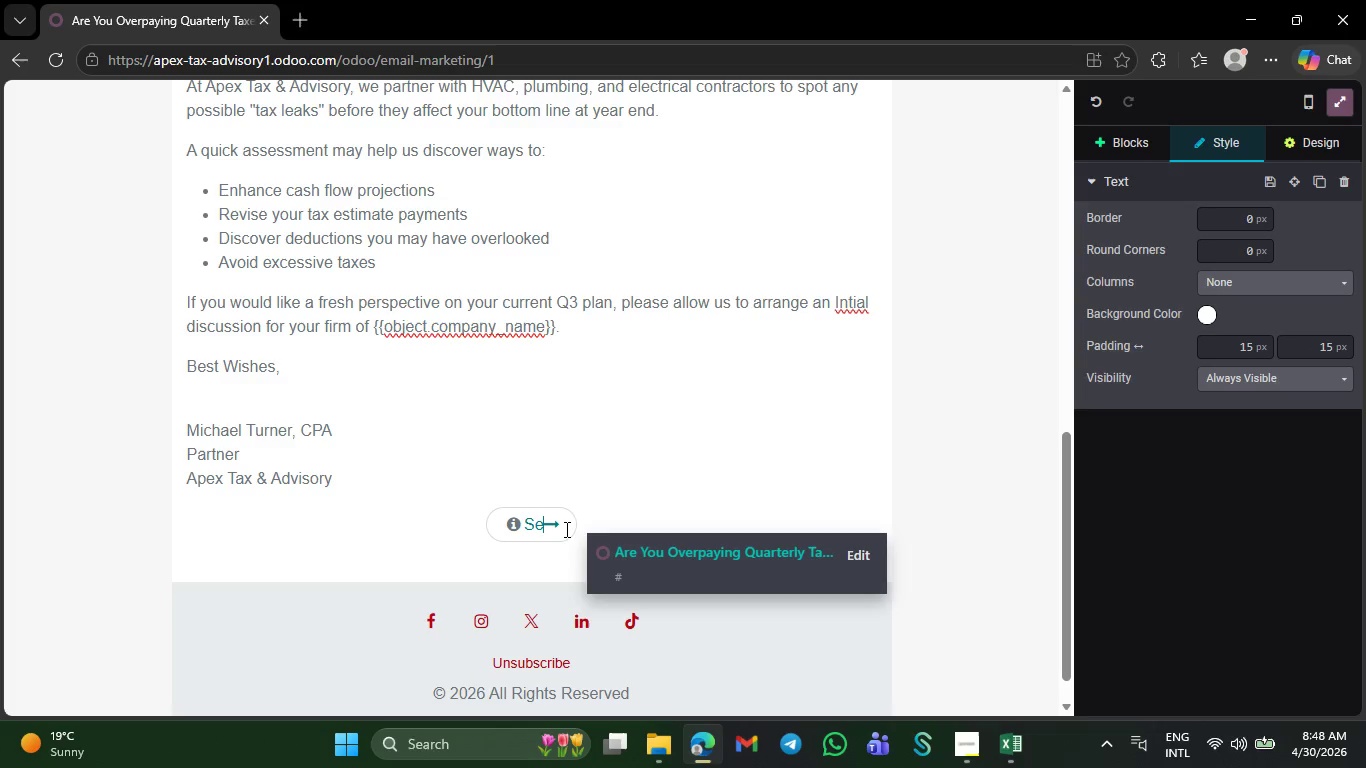 
key(Backspace)
 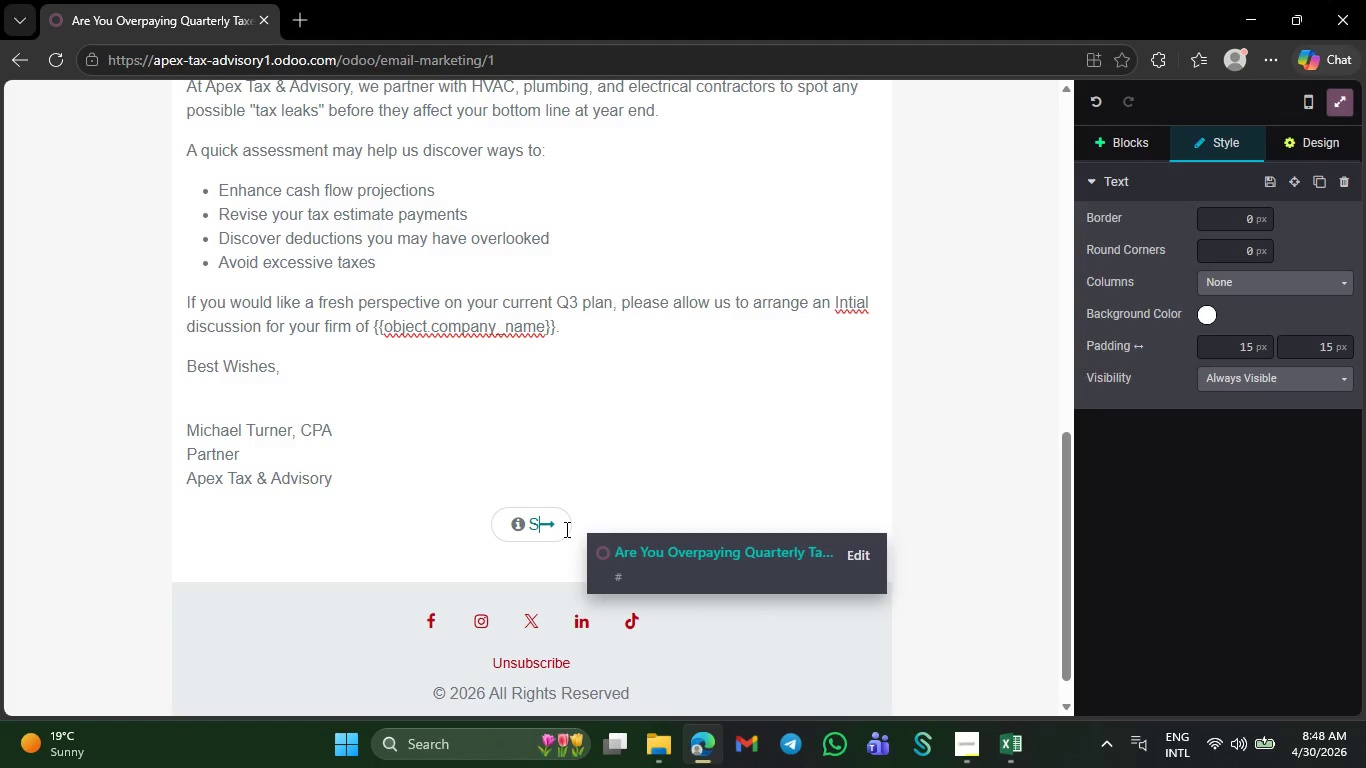 
key(Backspace)
 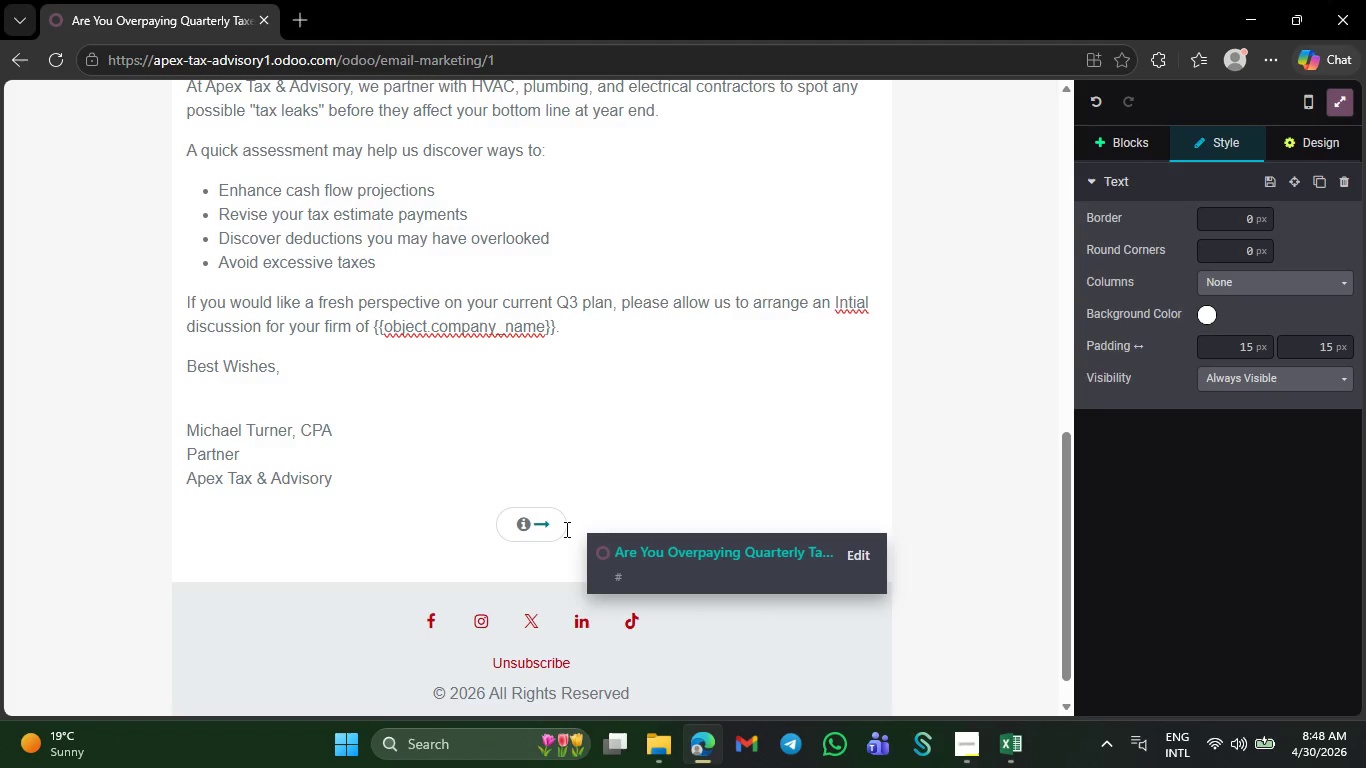 
wait(6.62)
 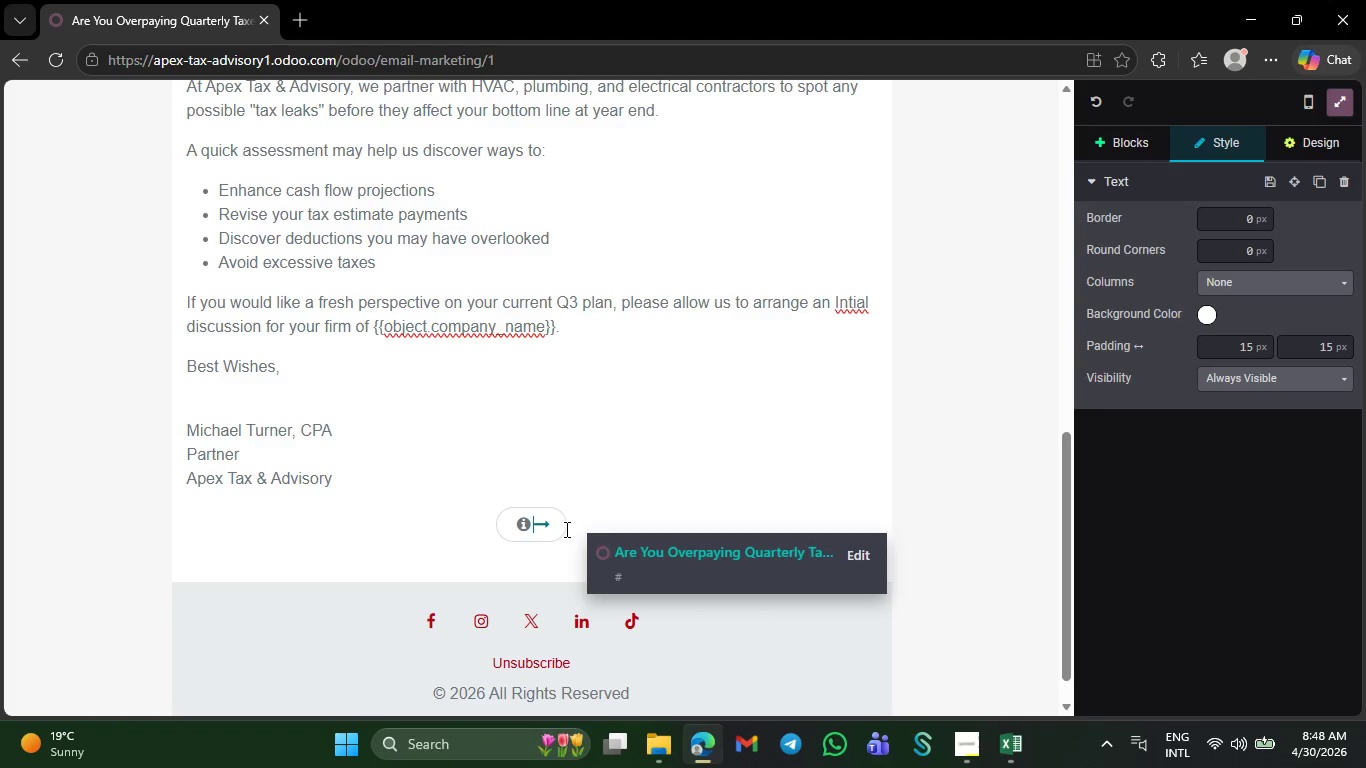 
type(Book your)
key(Backspace)
key(Backspace)
key(Backspace)
key(Backspace)
type(Your Q3 Tax Review)
 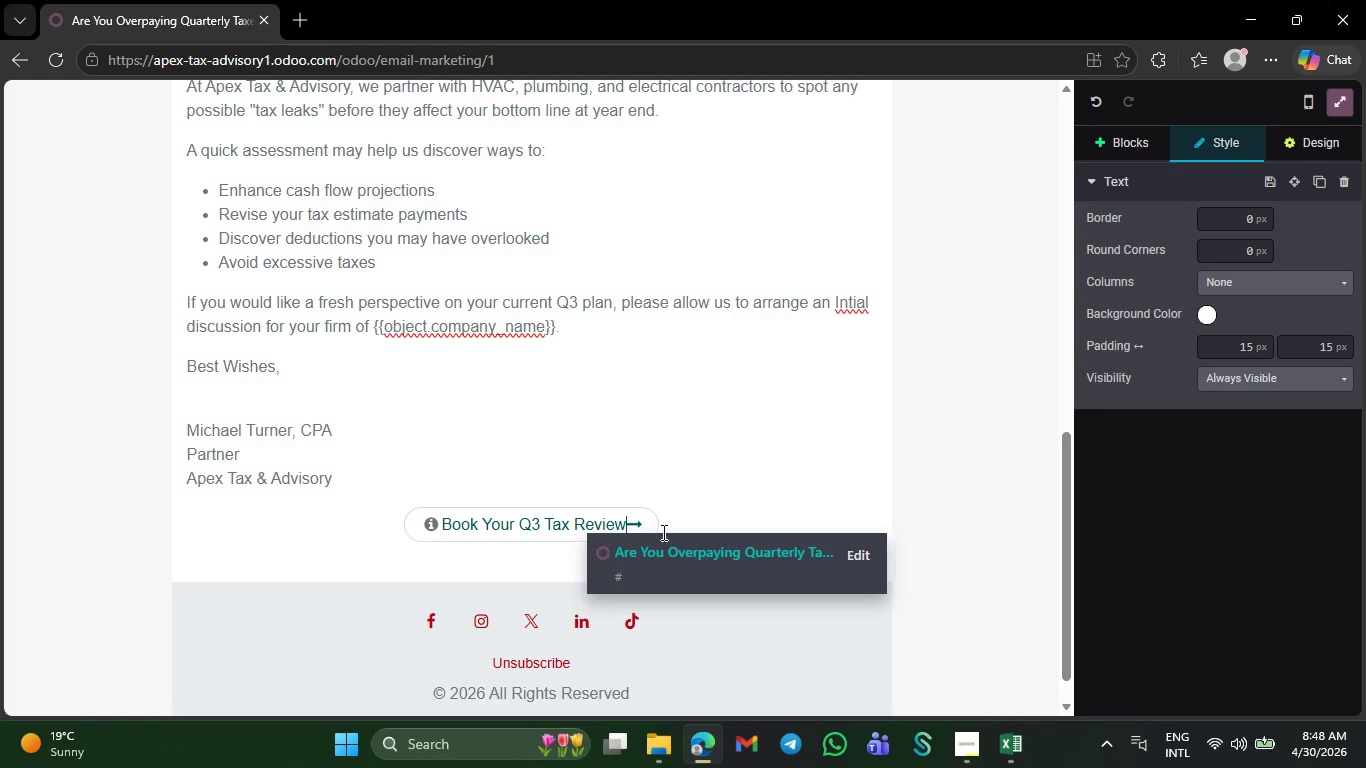 
wait(6.25)
 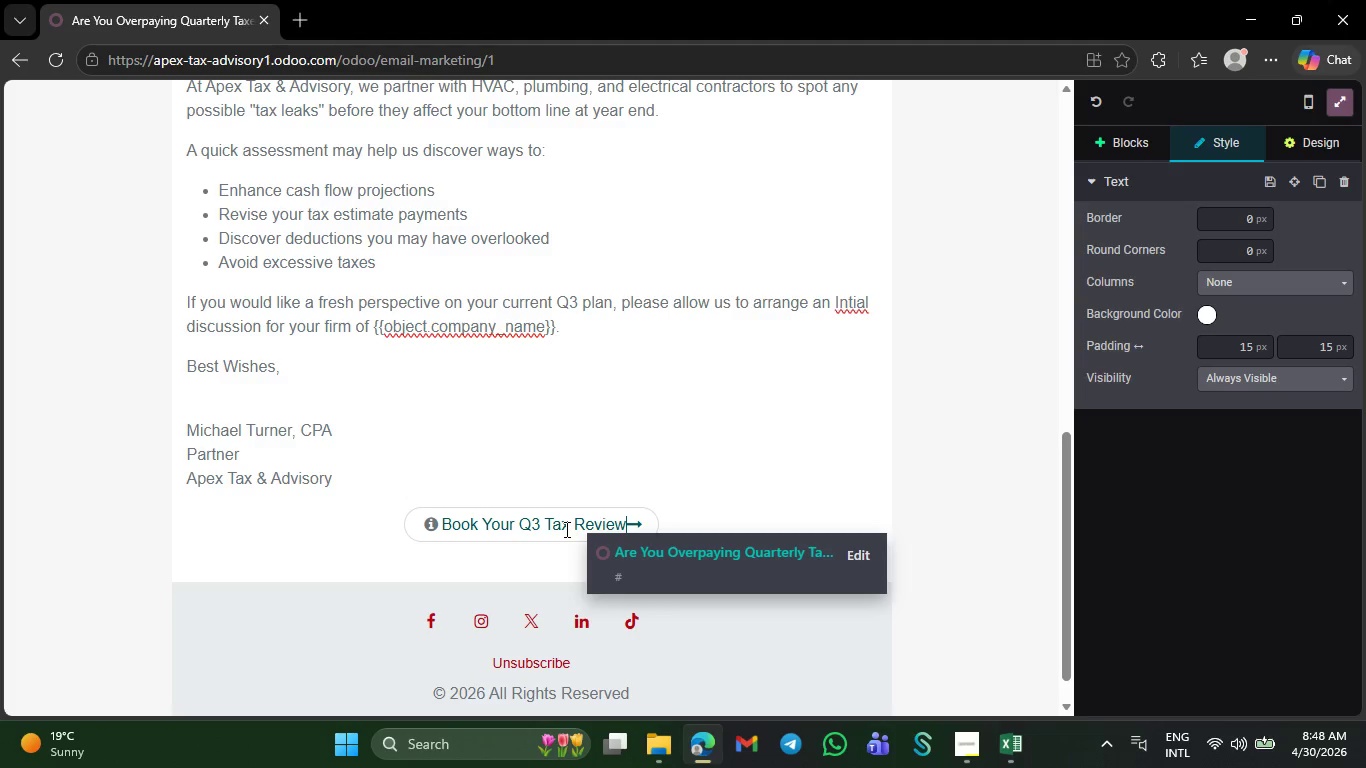 
left_click([640, 521])
 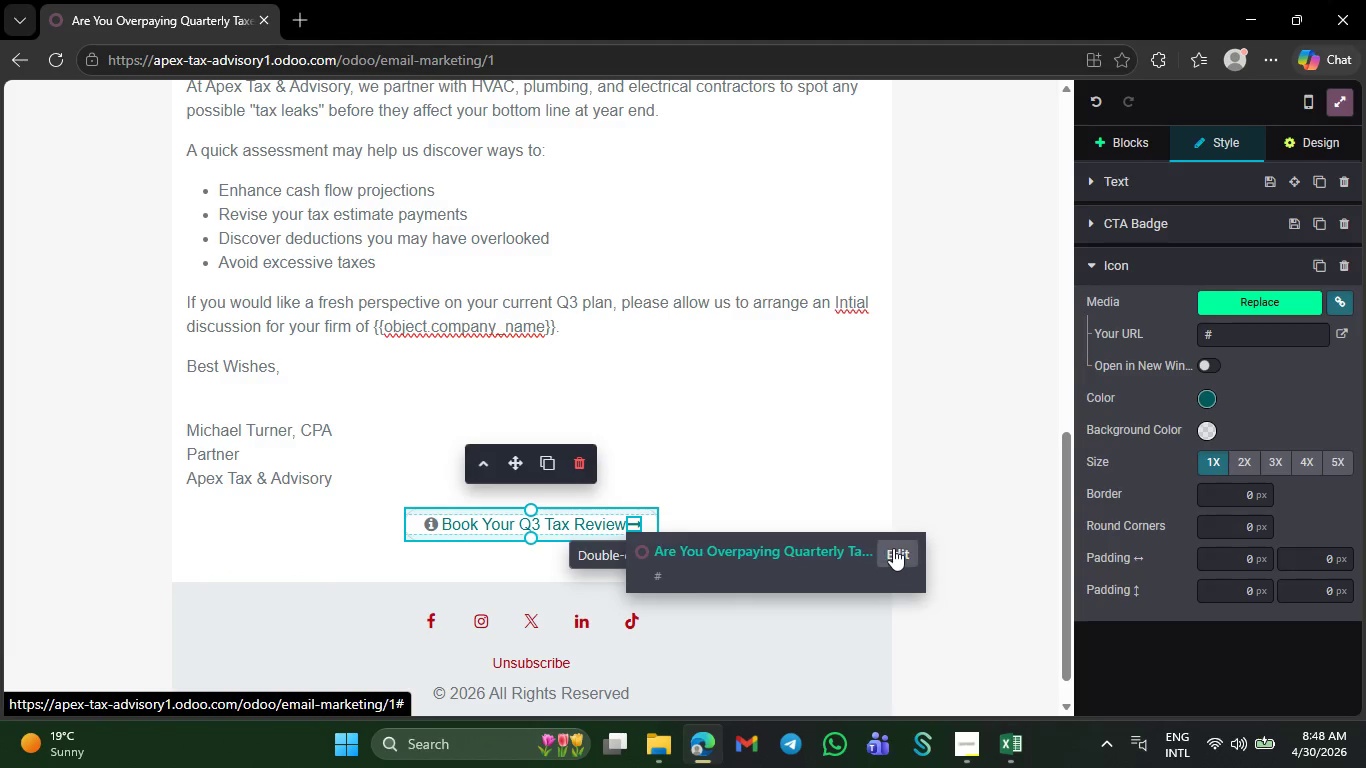 
left_click([893, 548])
 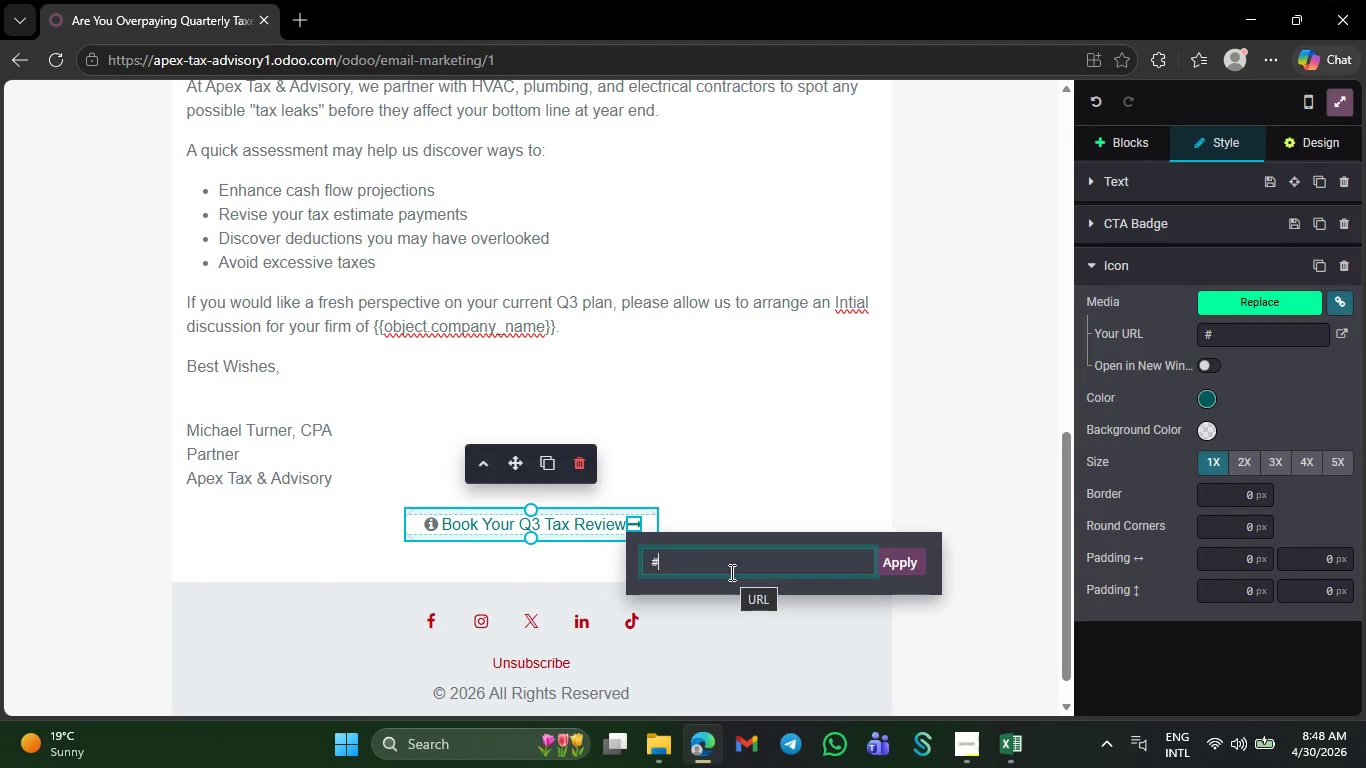 
key(Backspace)
 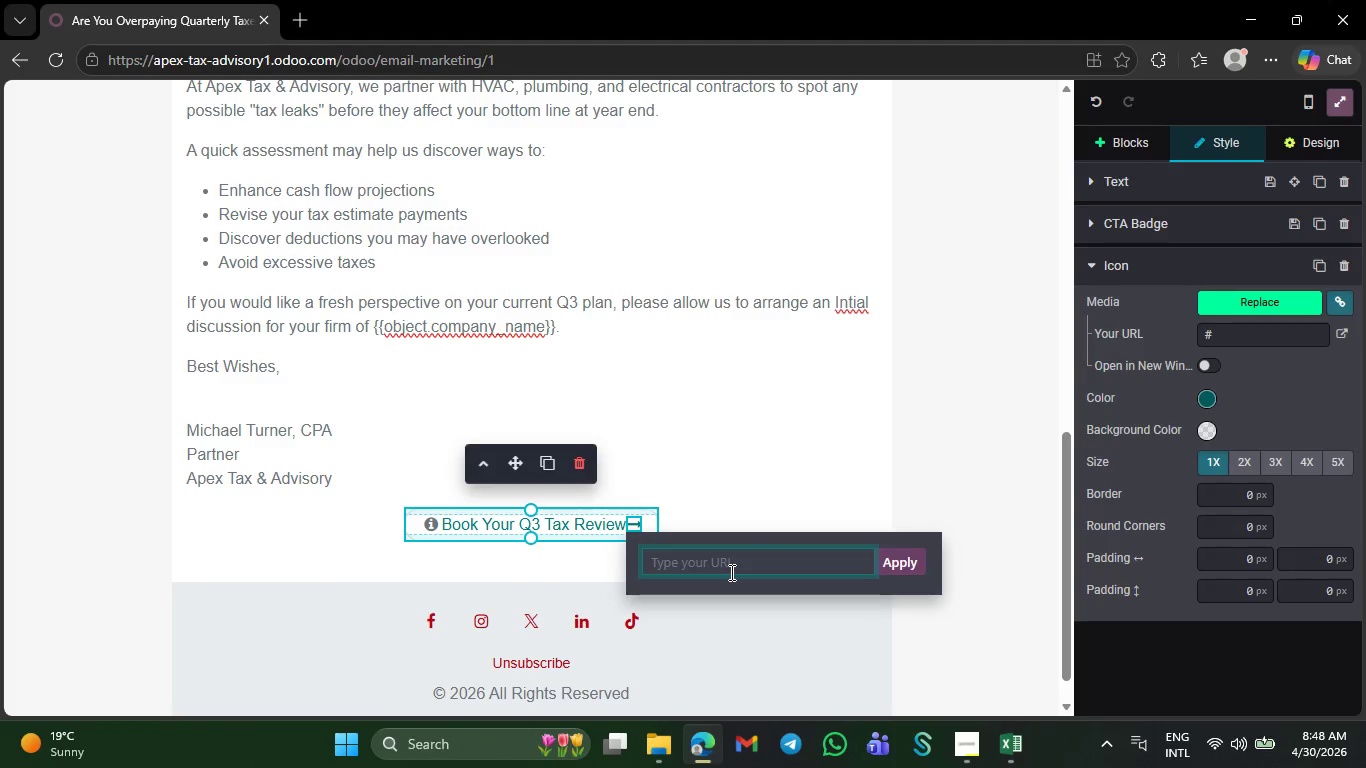 
key(H)
 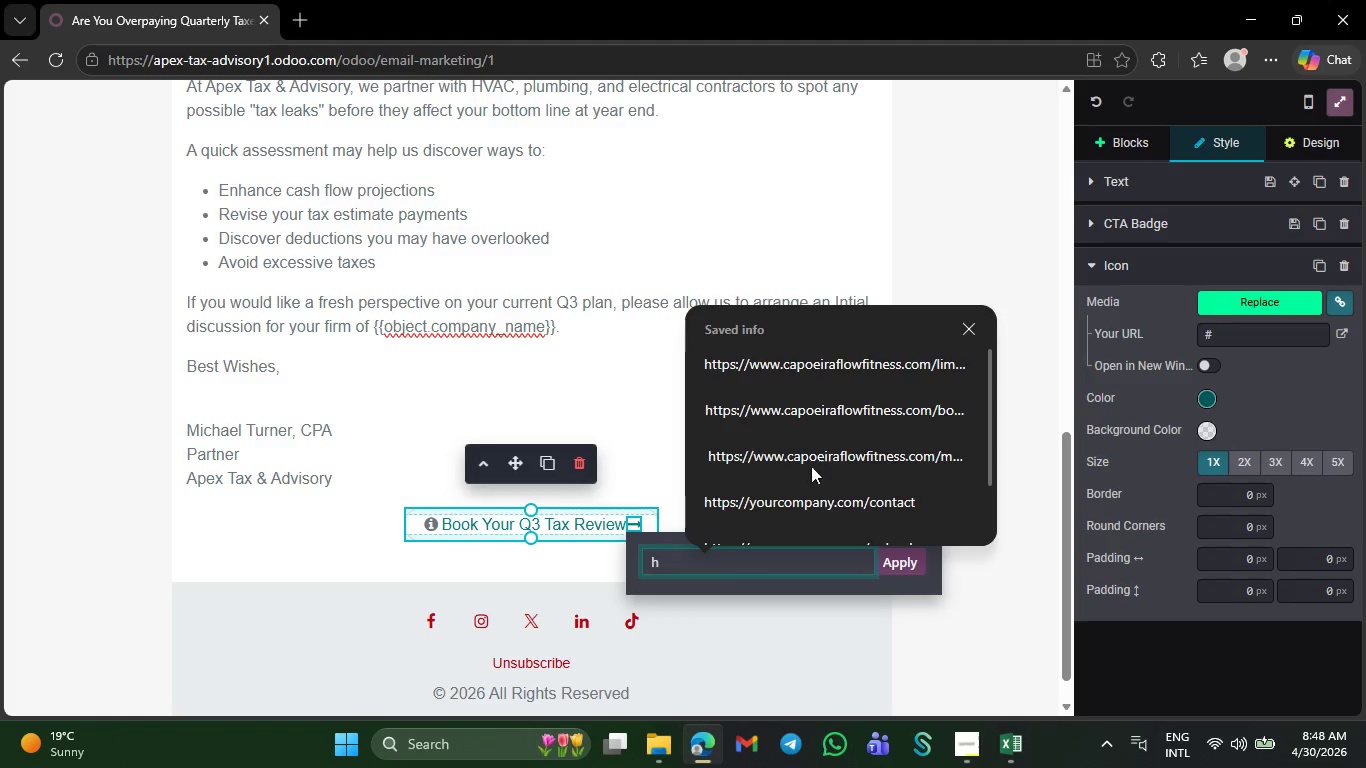 
double_click([794, 371])
 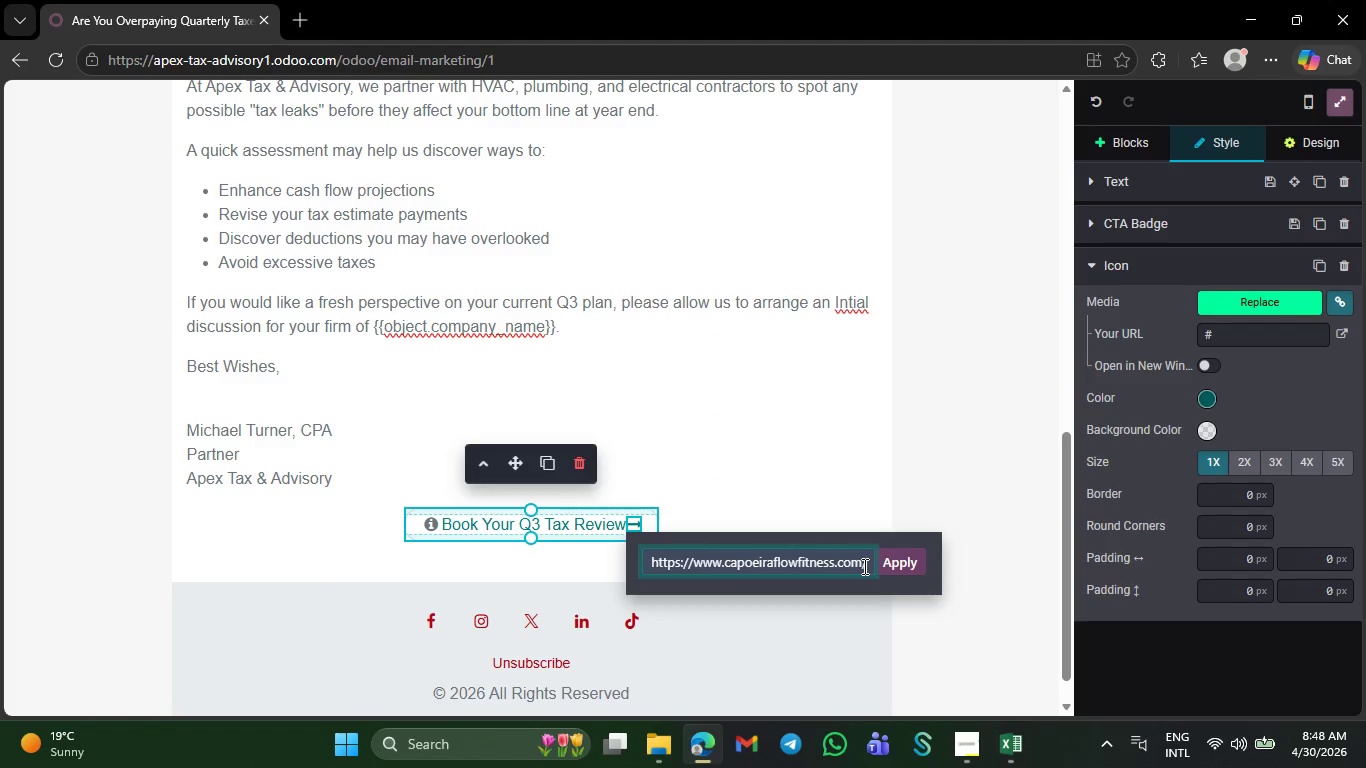 
left_click_drag(start_coordinate=[863, 566], to_coordinate=[726, 561])
 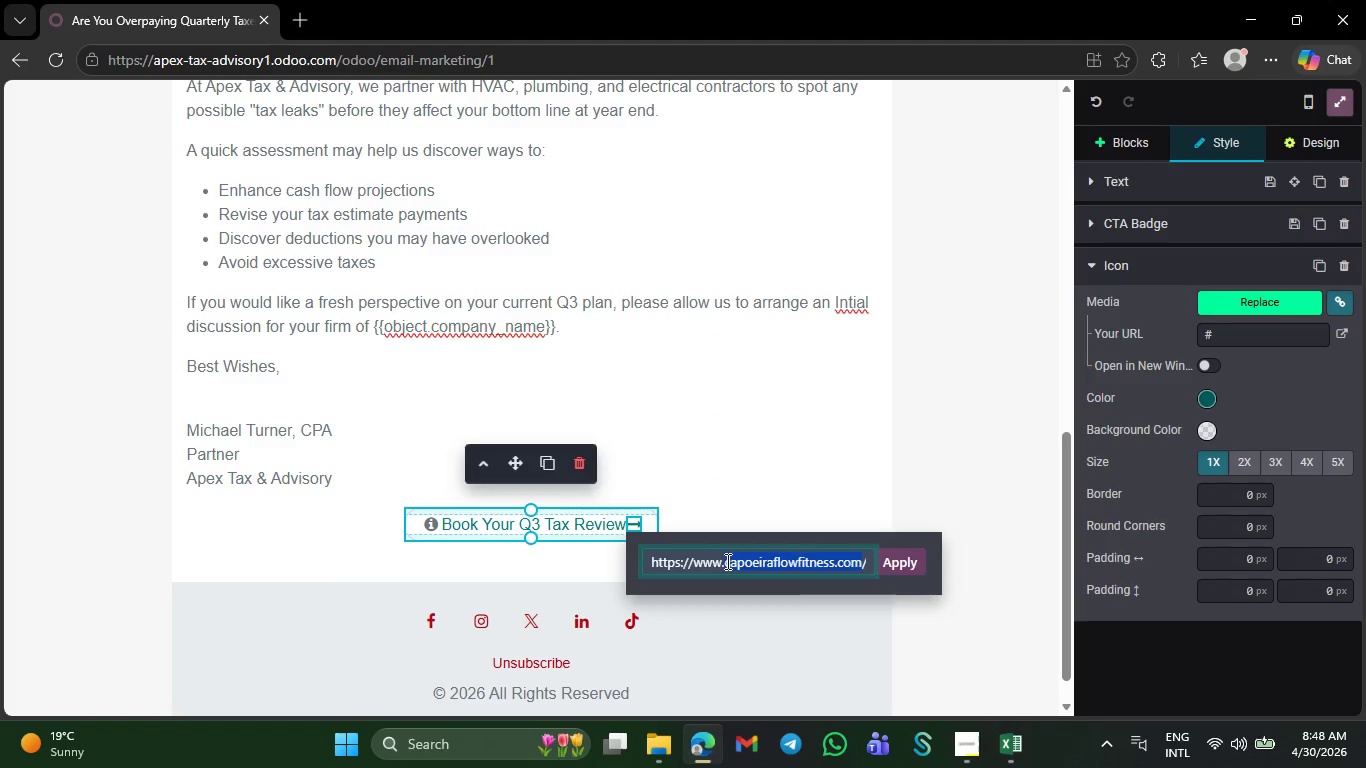 
key(Backspace)
 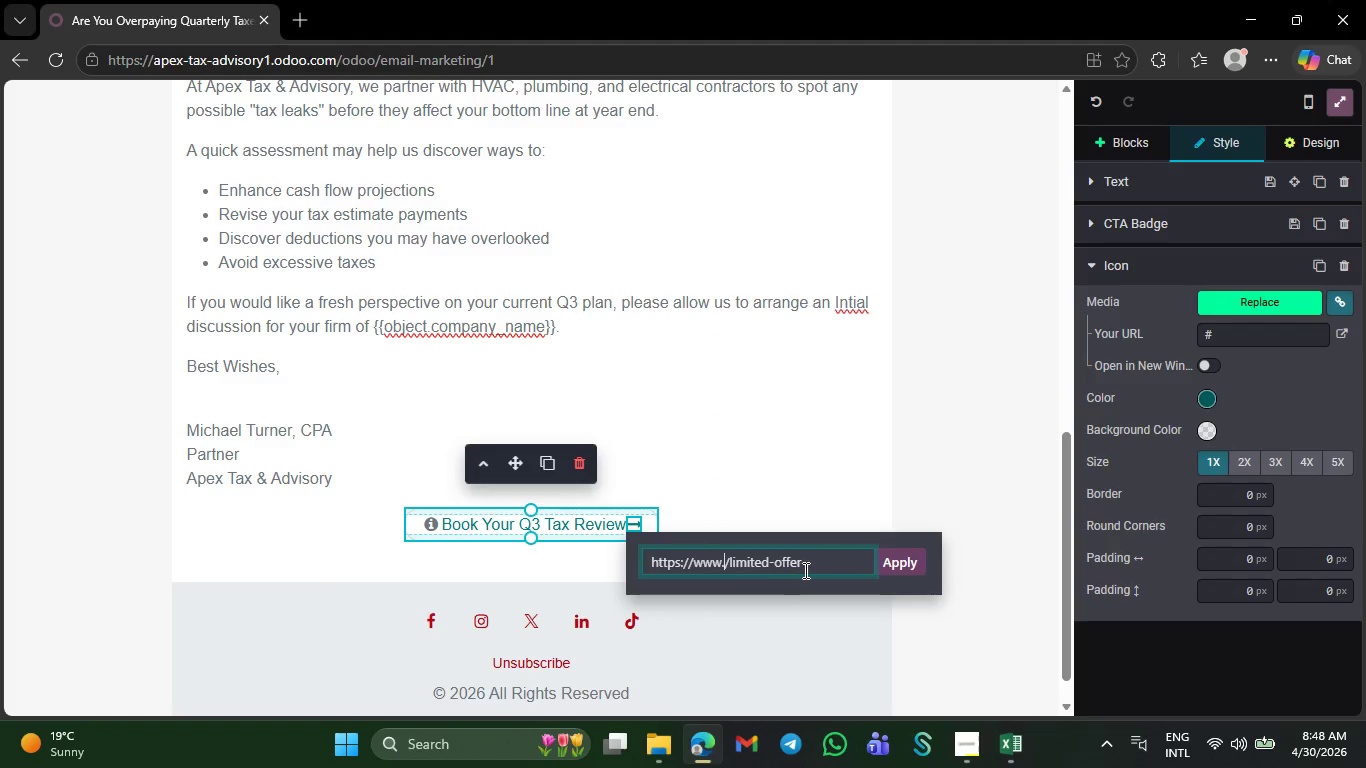 
left_click([807, 566])
 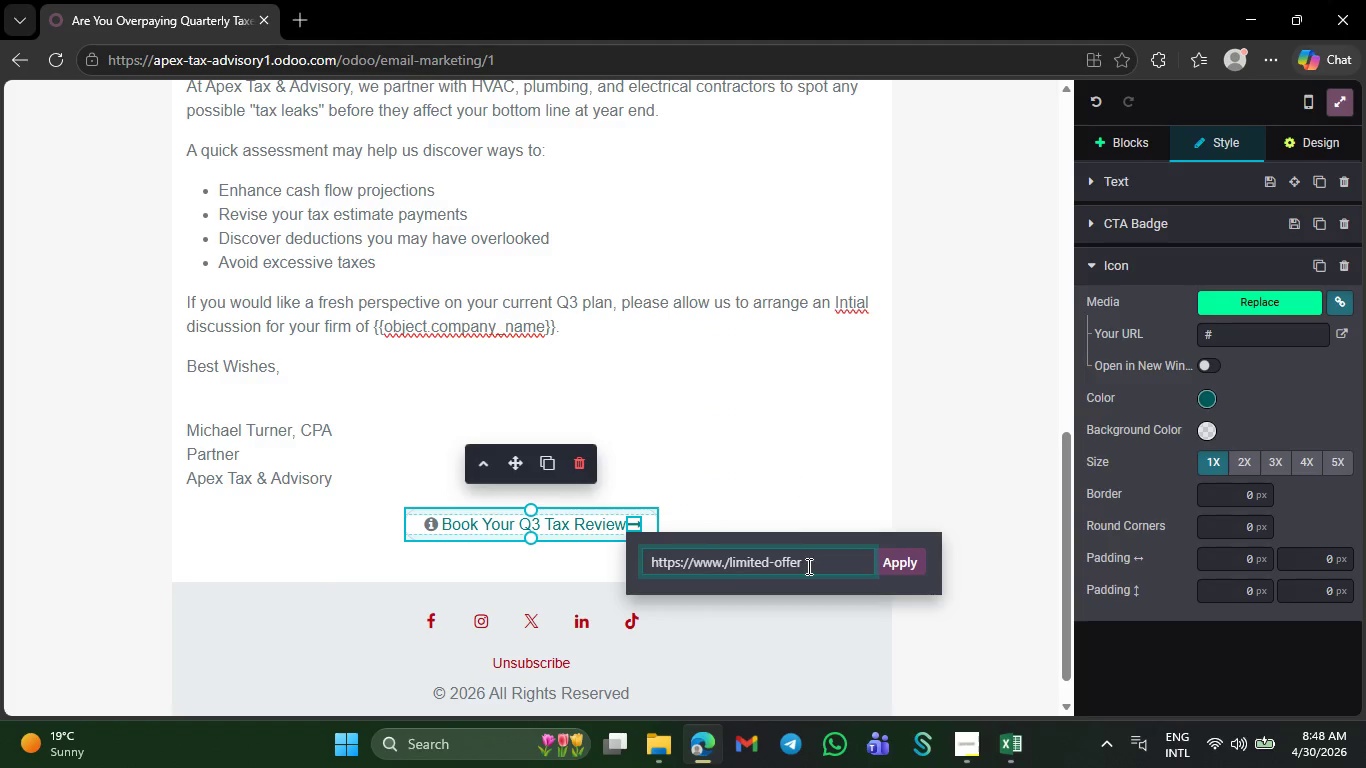 
left_click_drag(start_coordinate=[807, 566], to_coordinate=[726, 554])
 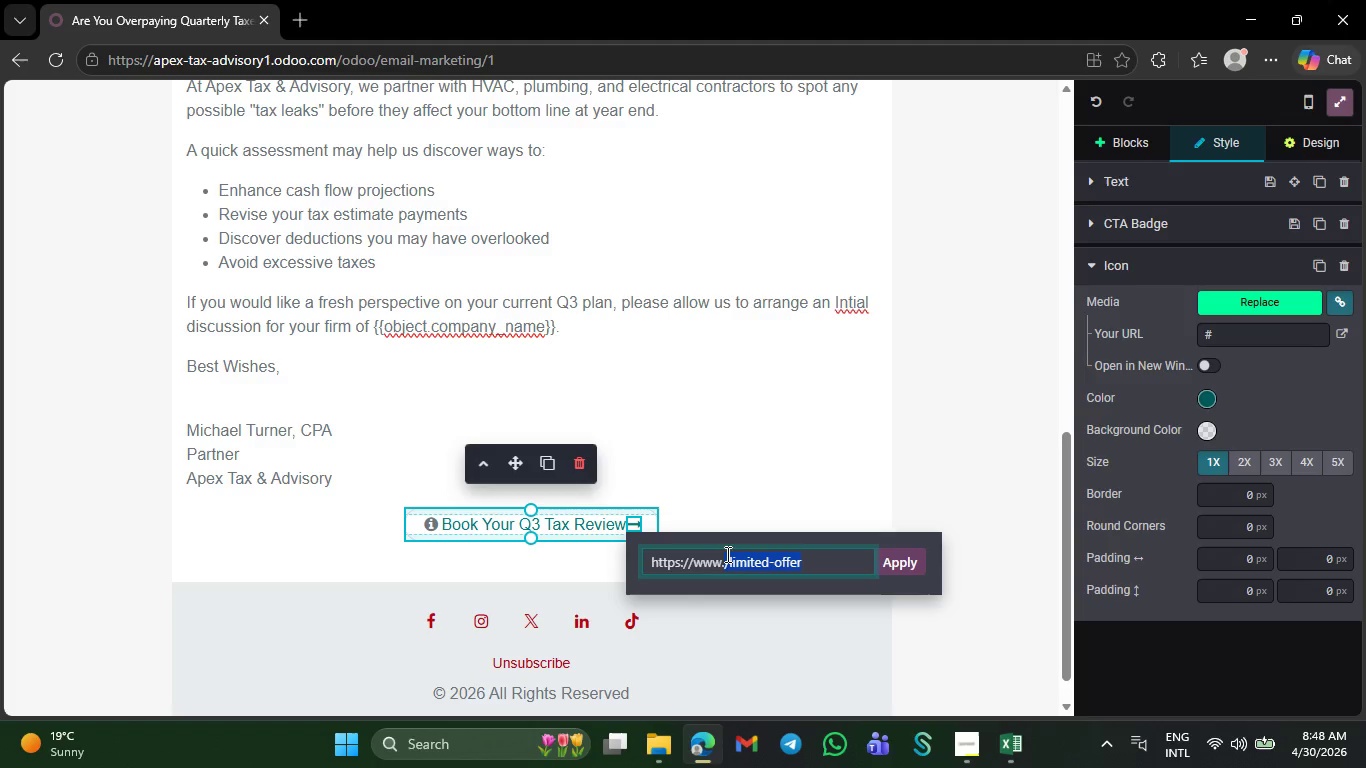 
key(Backspace)
 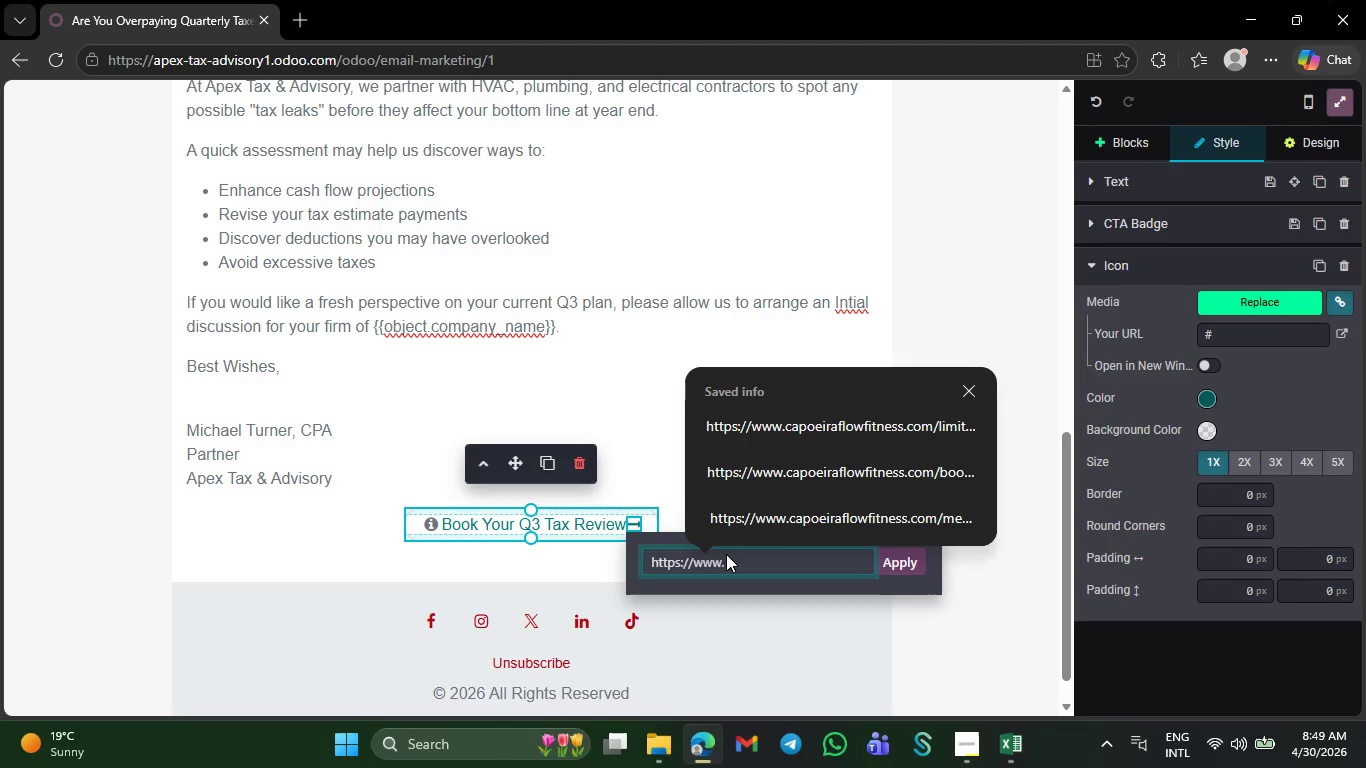 
wait(21.75)
 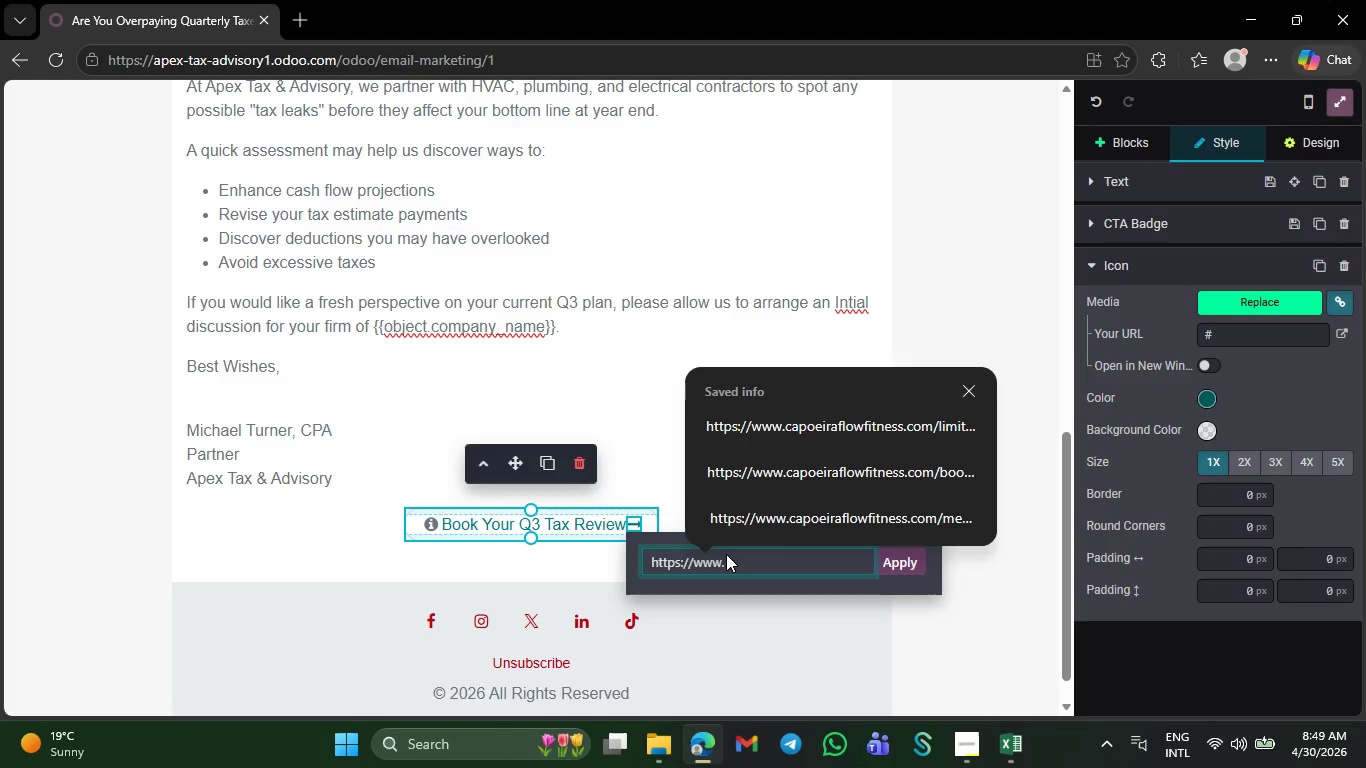 
key(Backspace)
 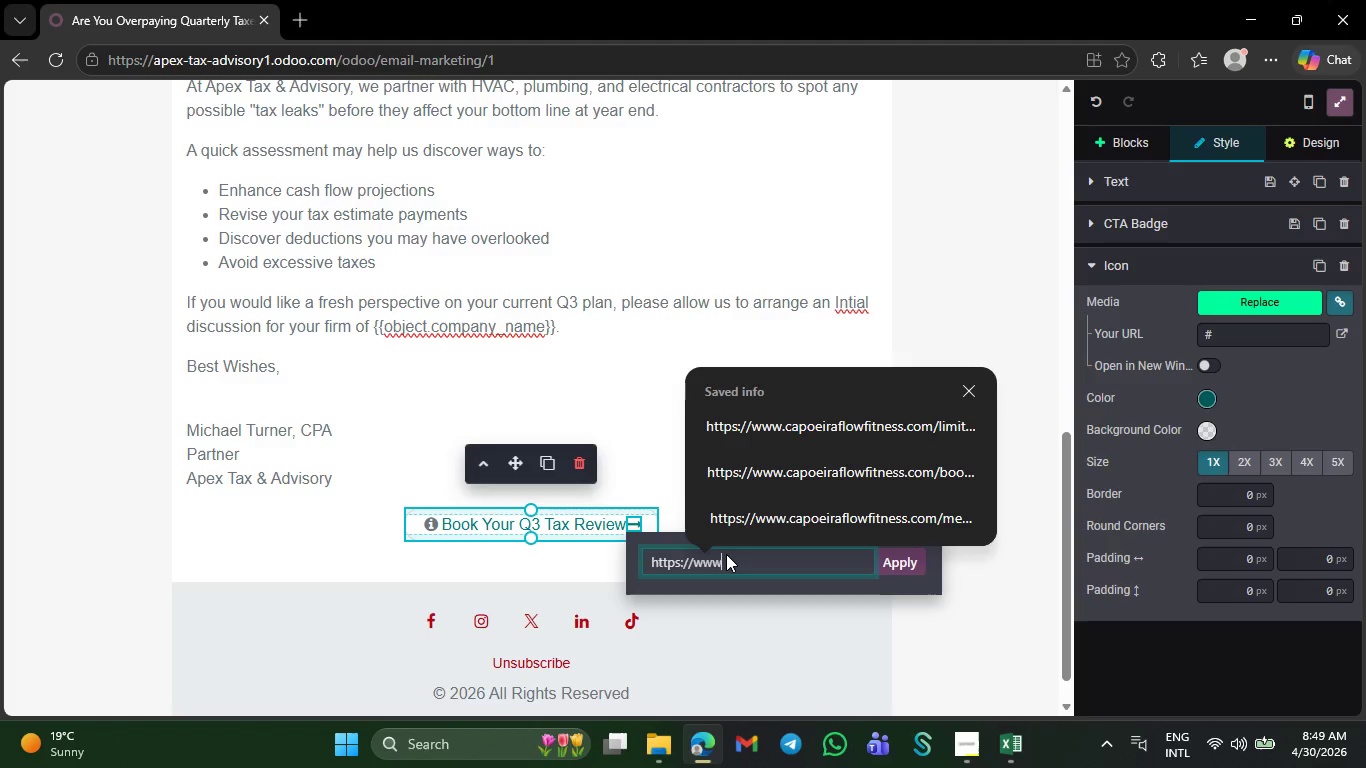 
key(Backspace)
 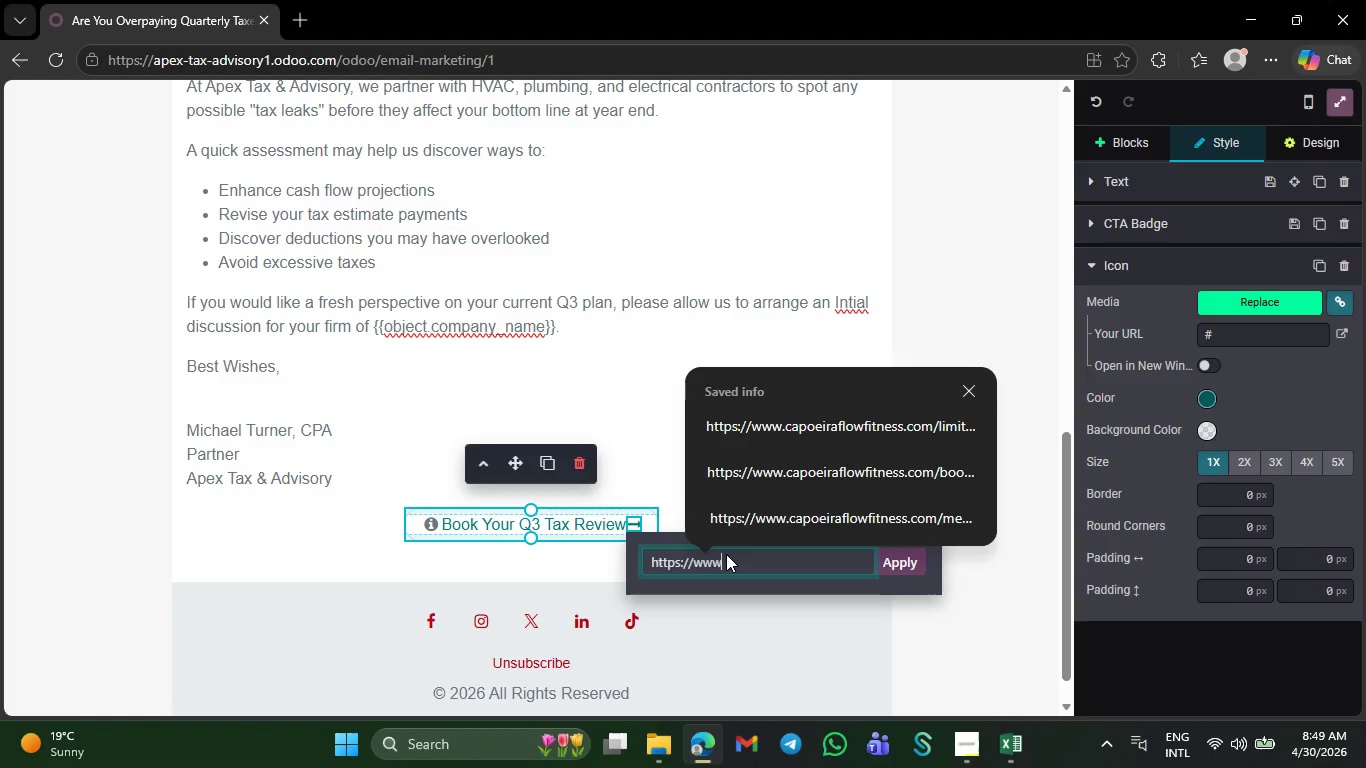 
key(Backspace)
 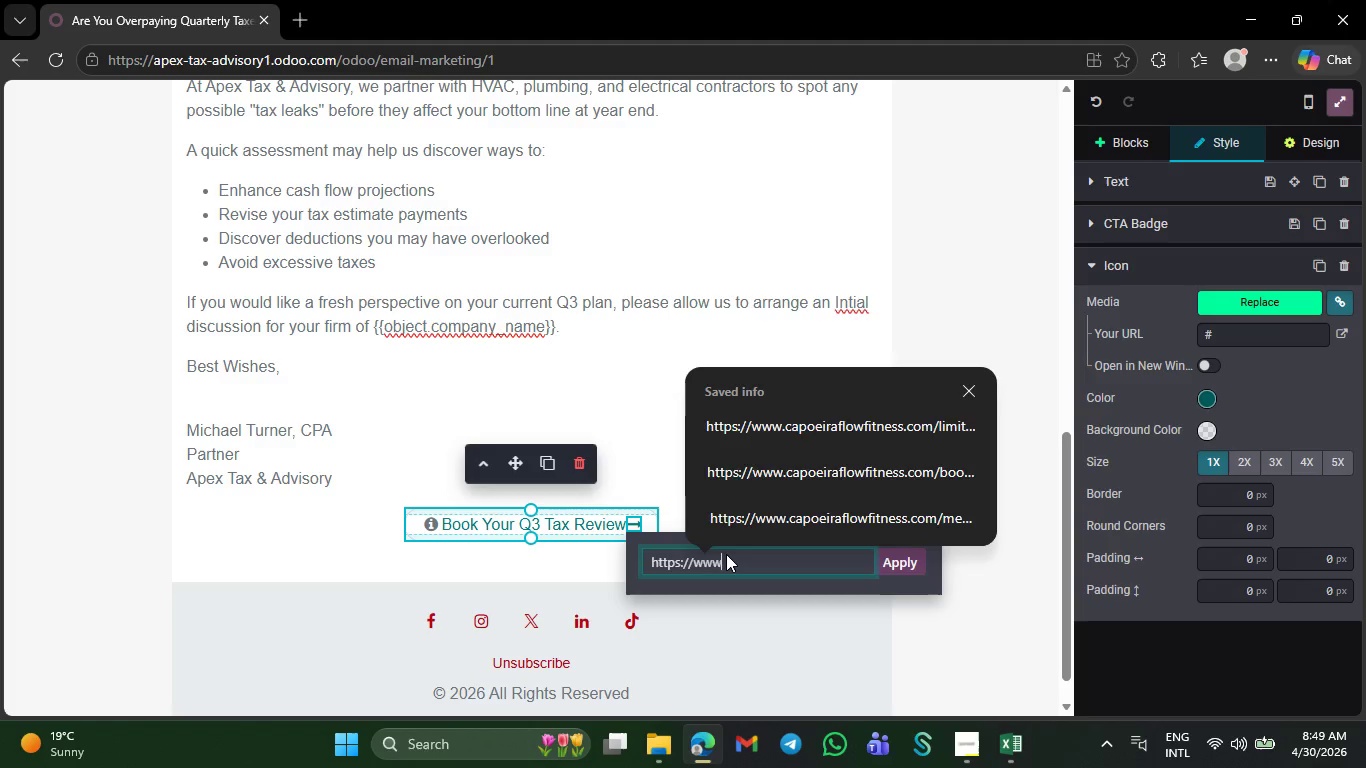 
key(Backspace)
 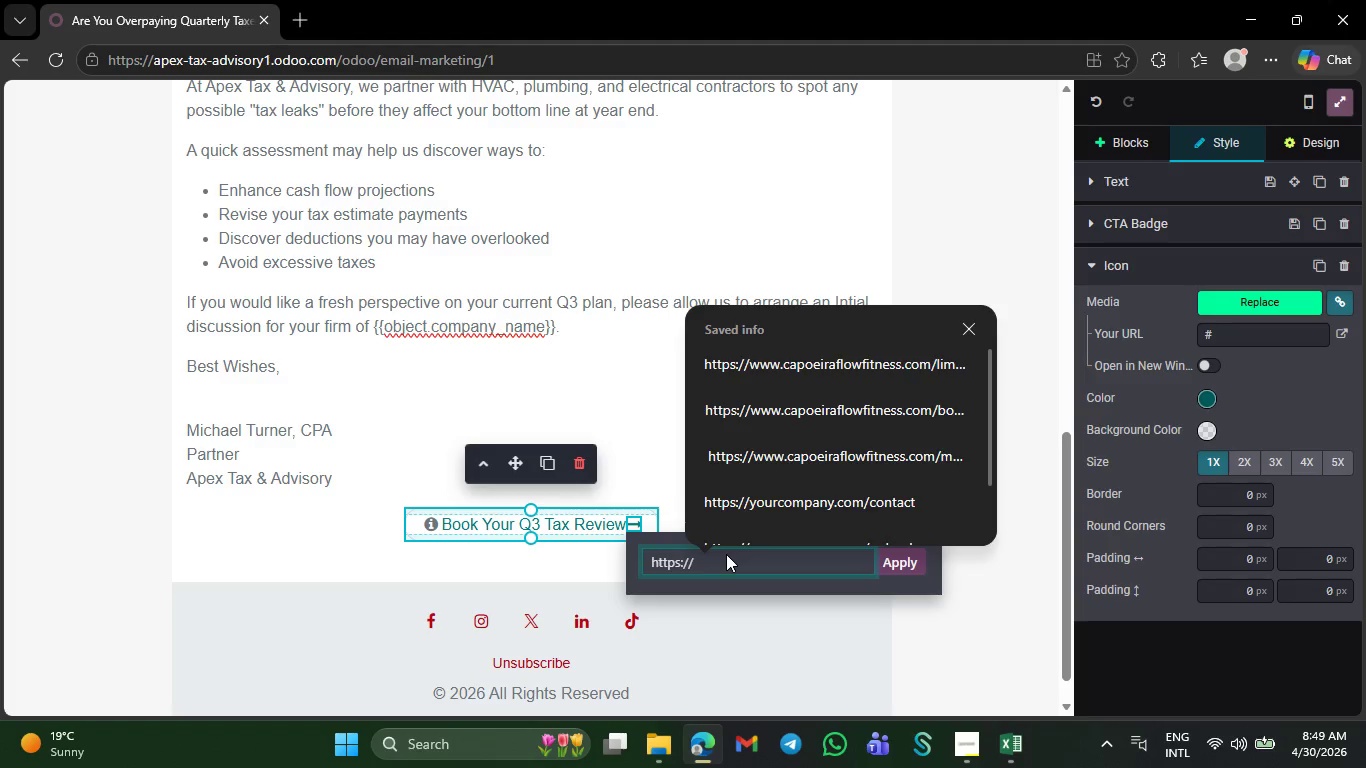 
wait(12.81)
 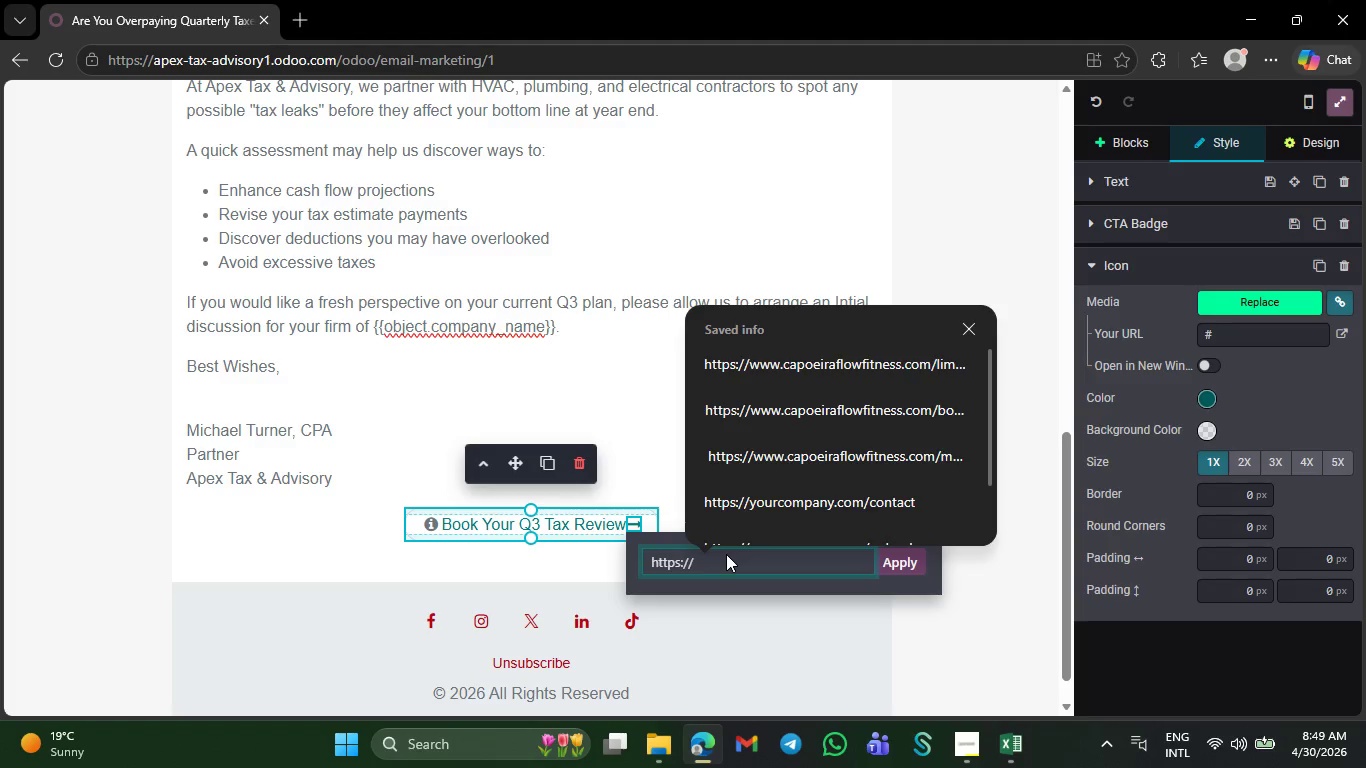 
type(example.com/book)
 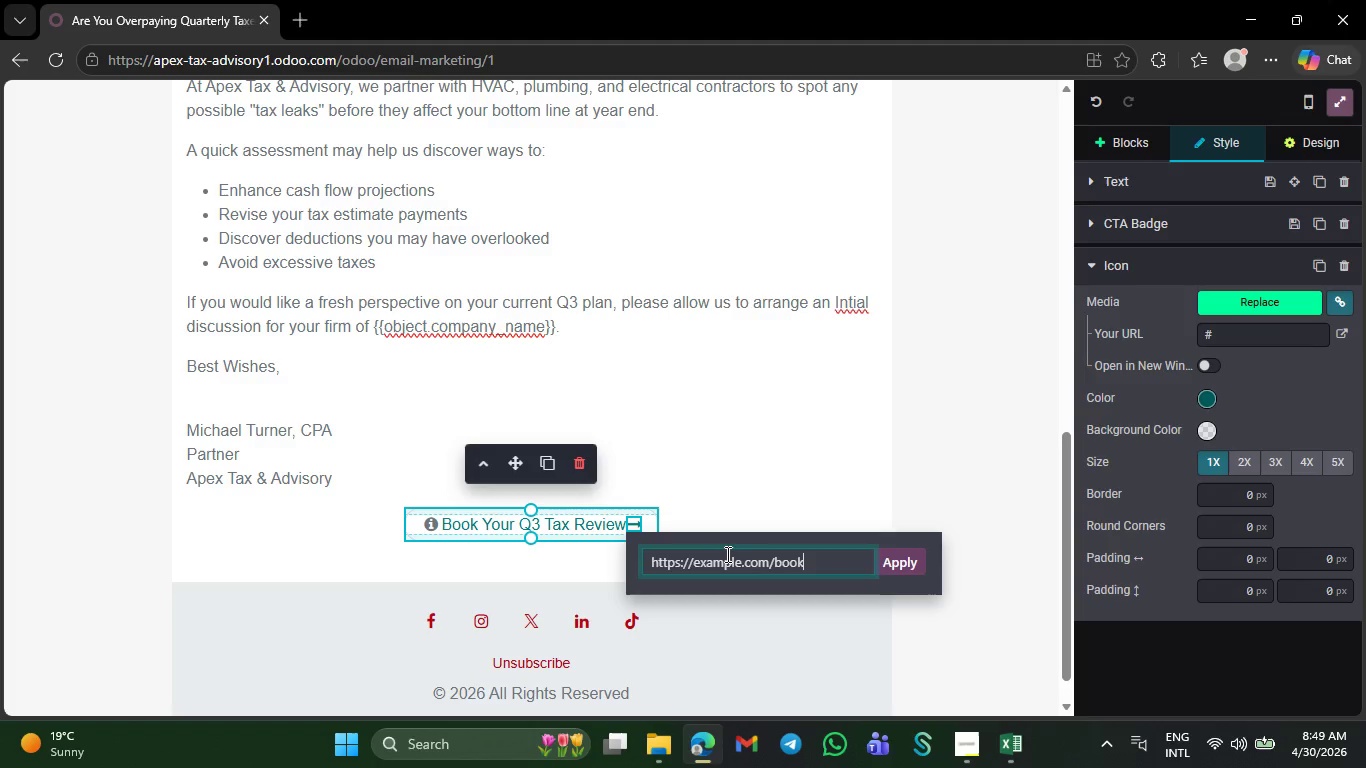 
key(Shift+ShiftRight)
 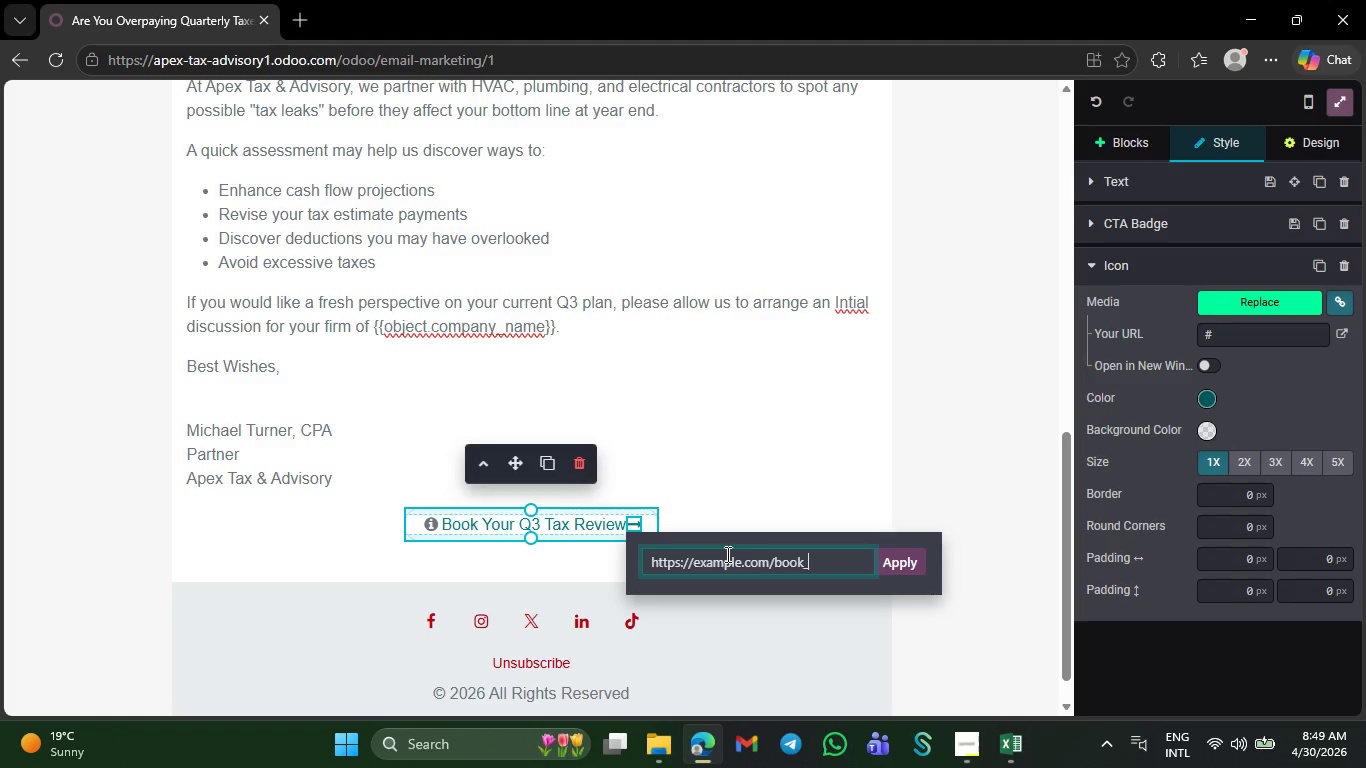 
key(Shift+Minus)
 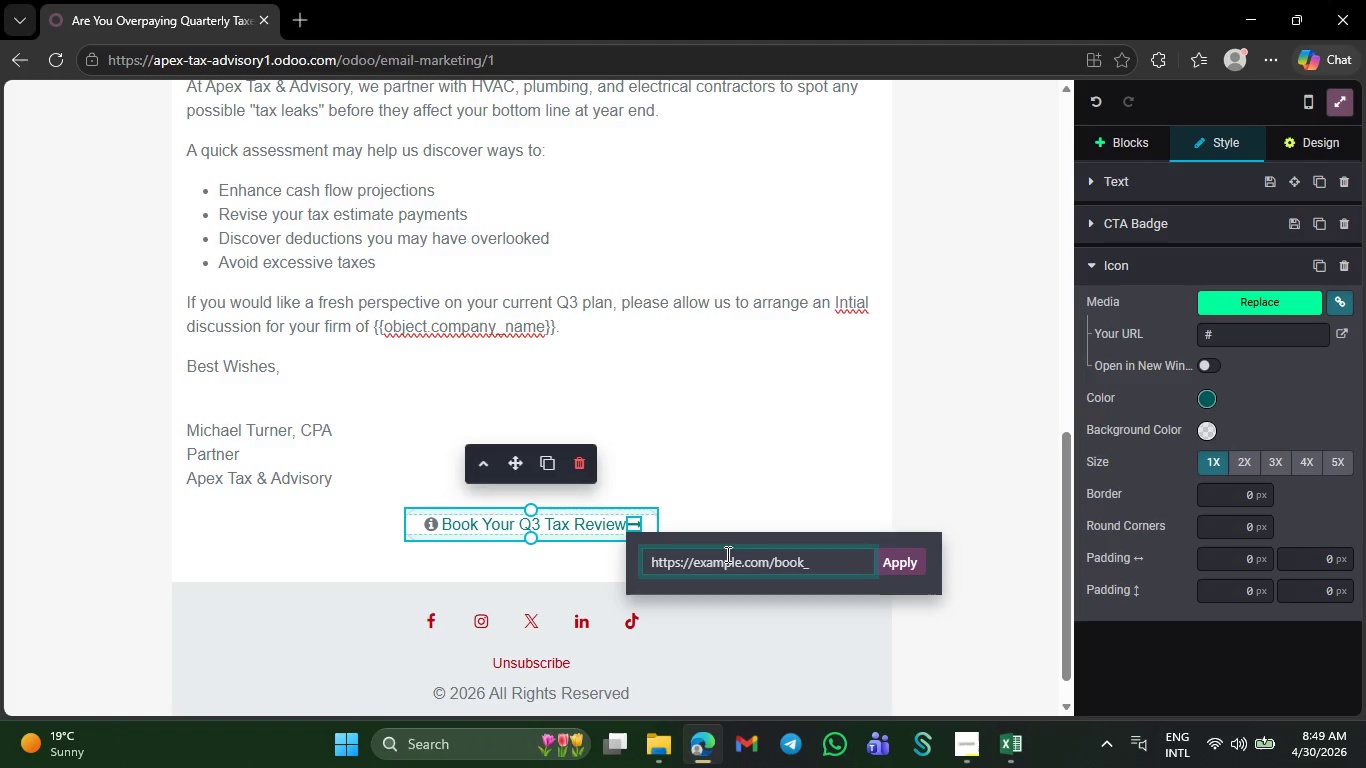 
key(Backspace)
 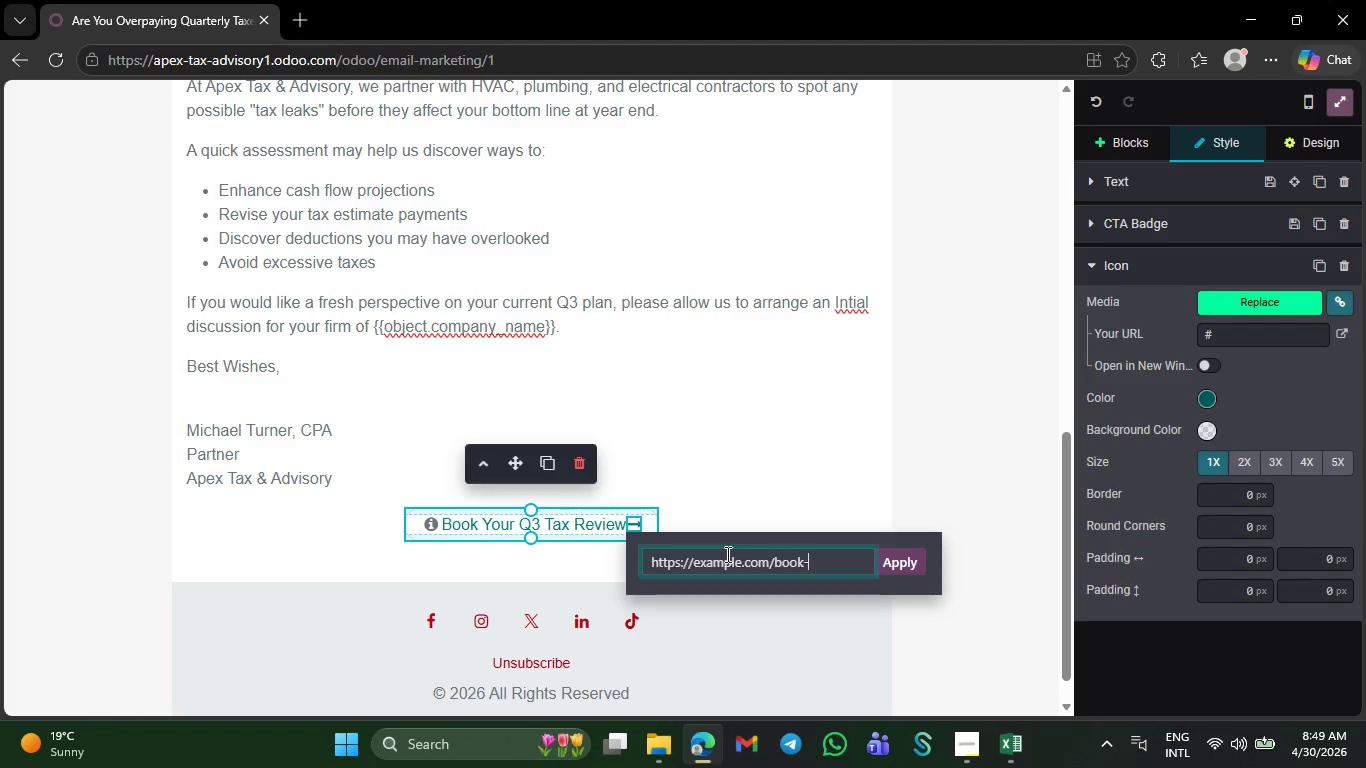 
key(Minus)
 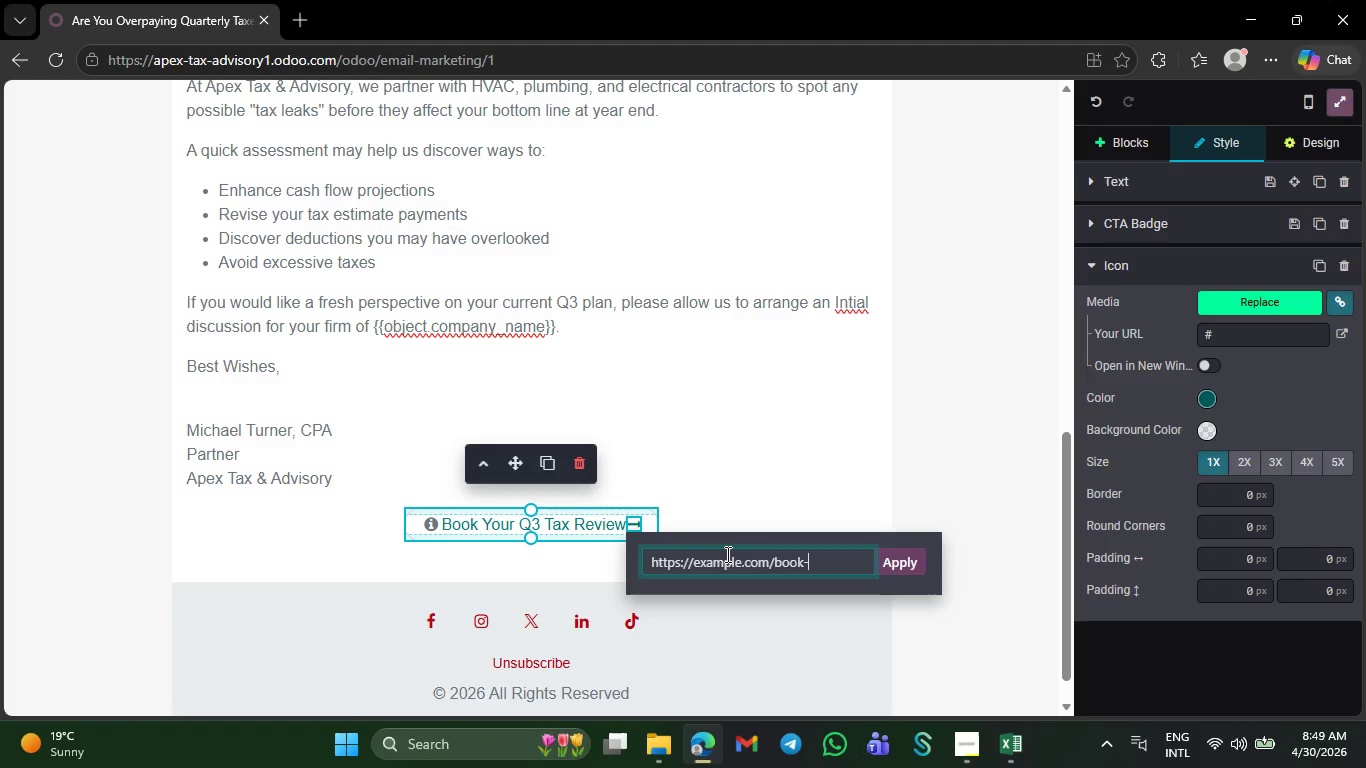 
type(consultation)
 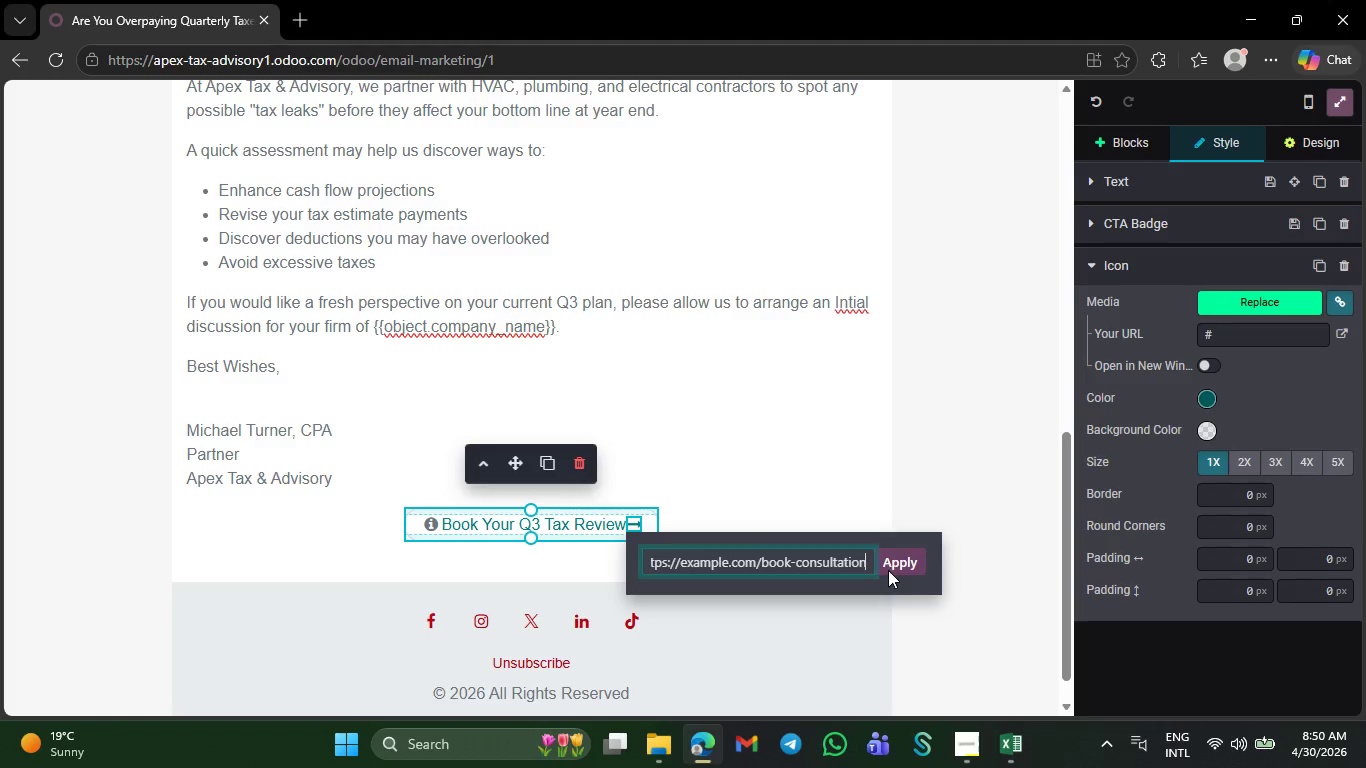 
left_click([902, 566])
 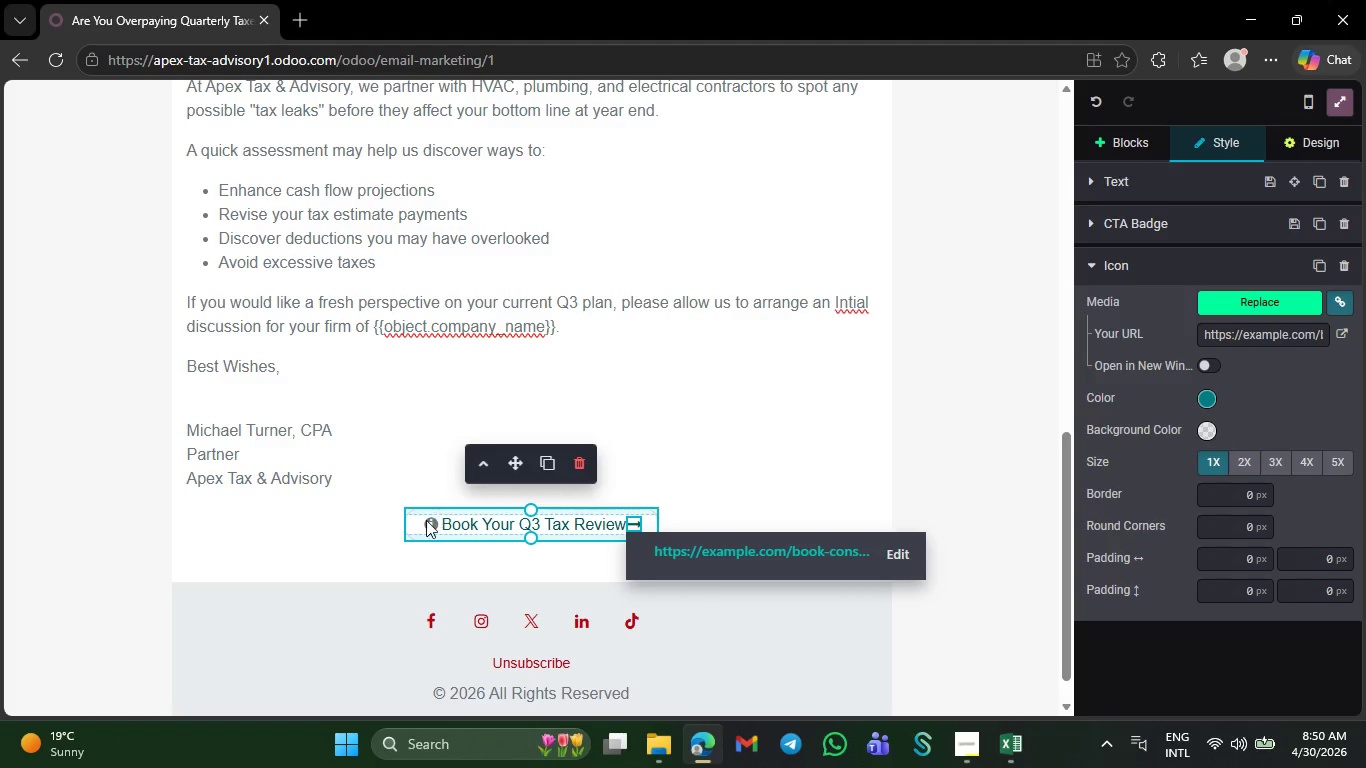 
left_click_drag(start_coordinate=[417, 520], to_coordinate=[652, 529])
 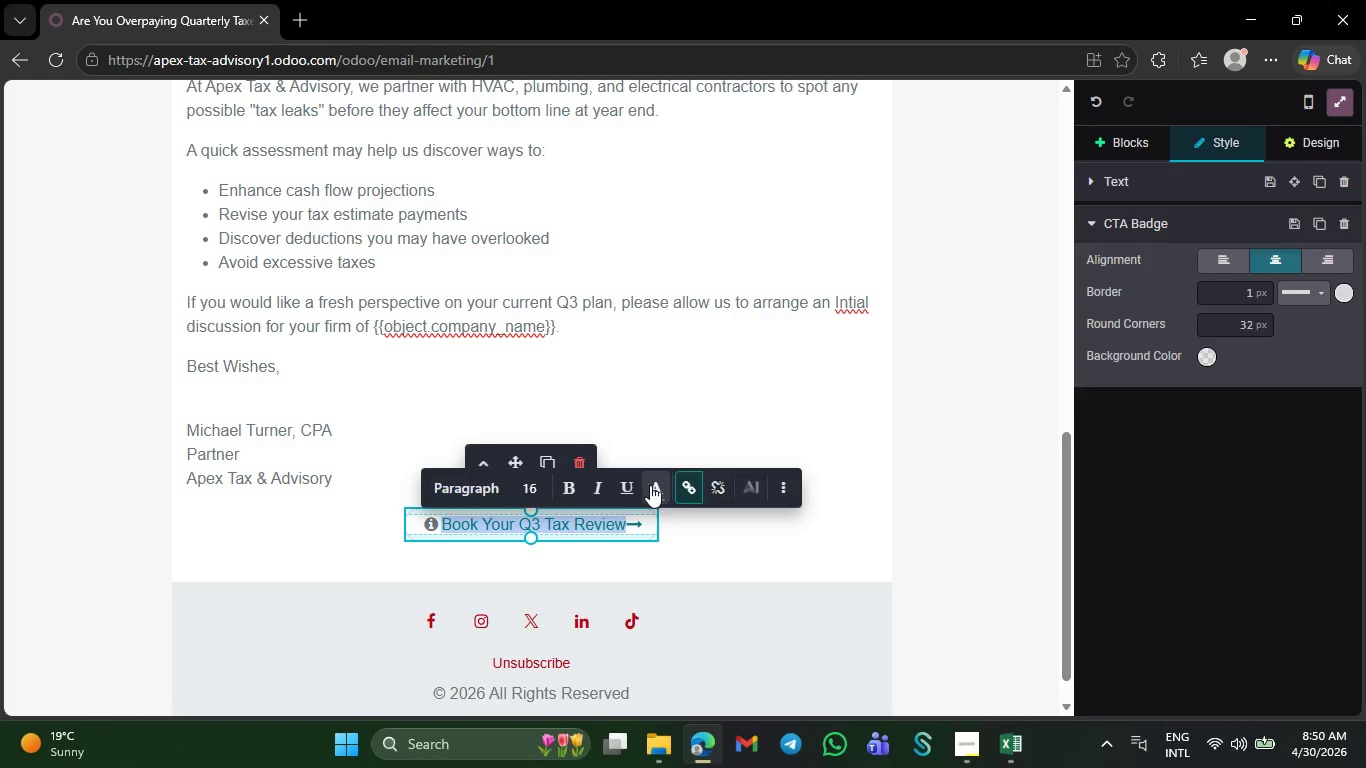 
left_click([652, 485])
 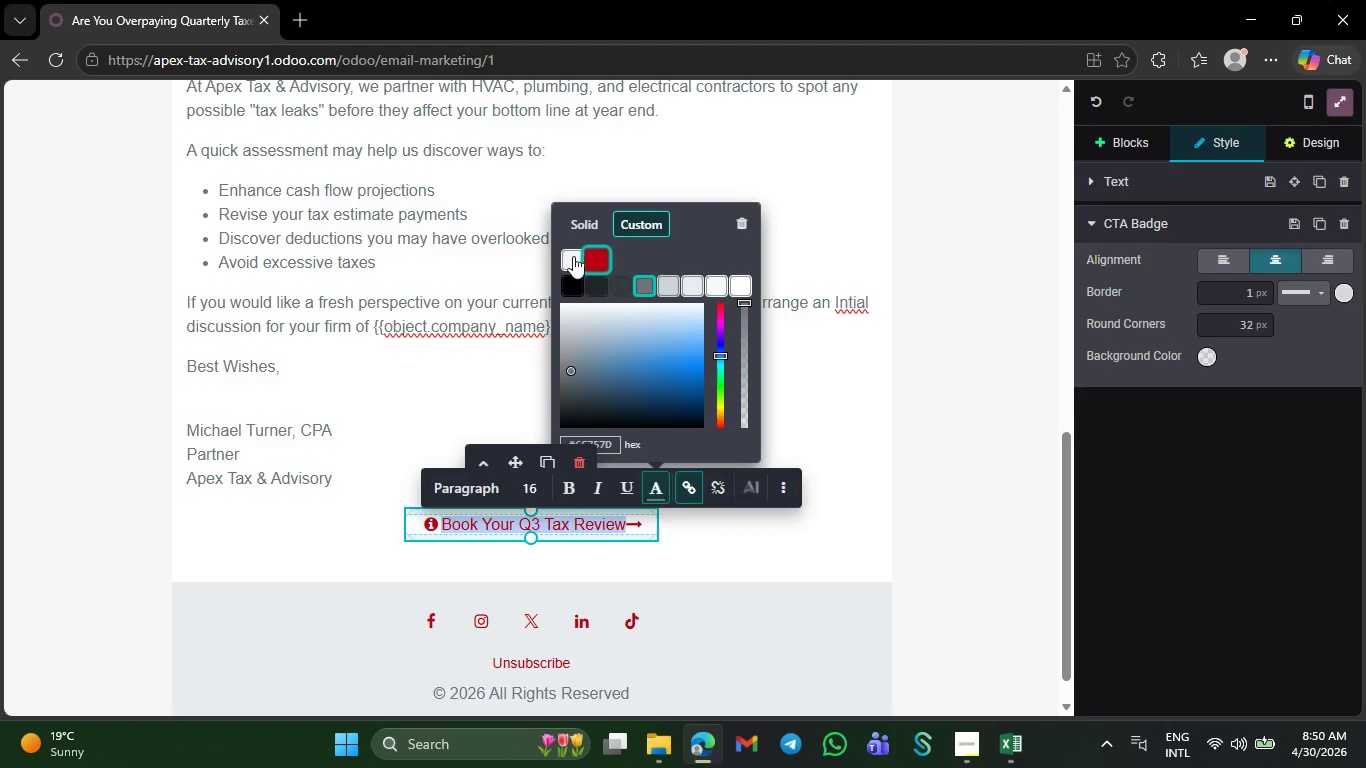 
left_click([572, 256])
 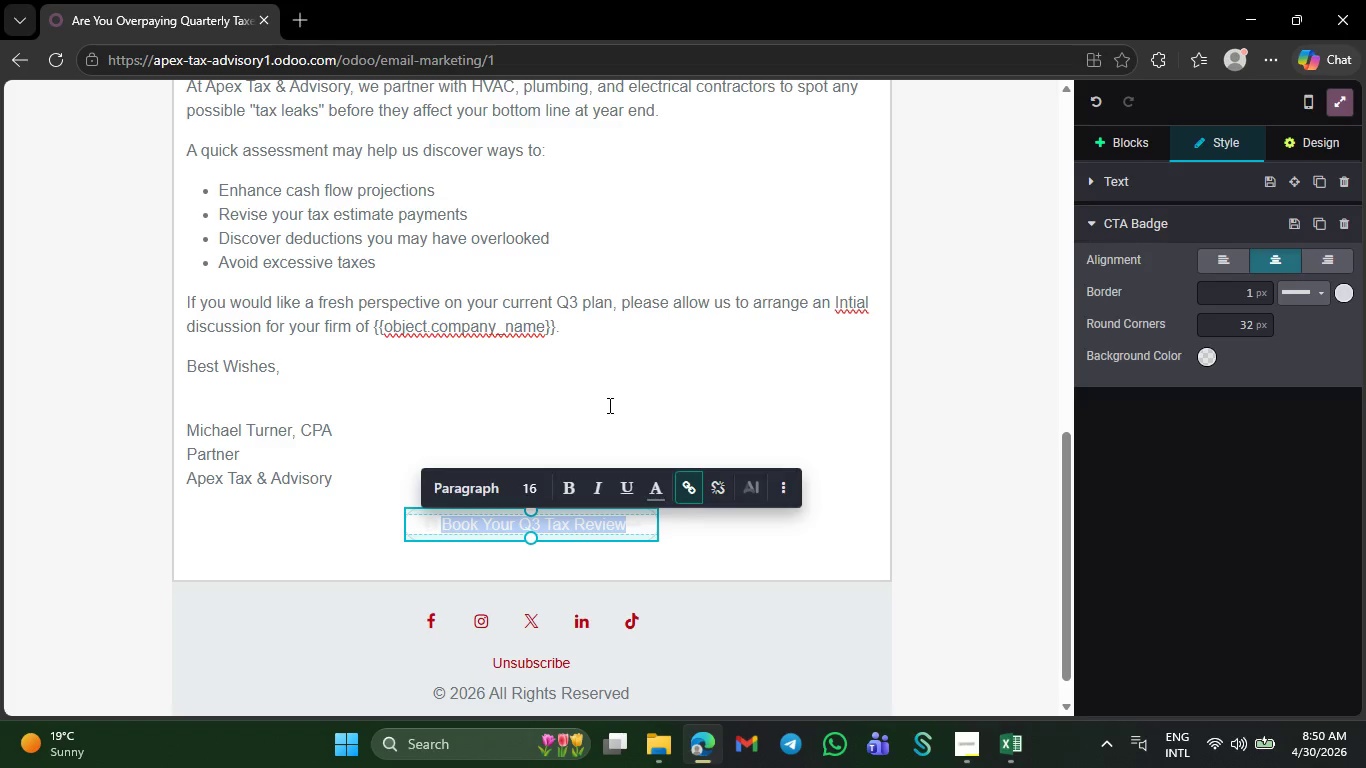 
left_click([564, 486])
 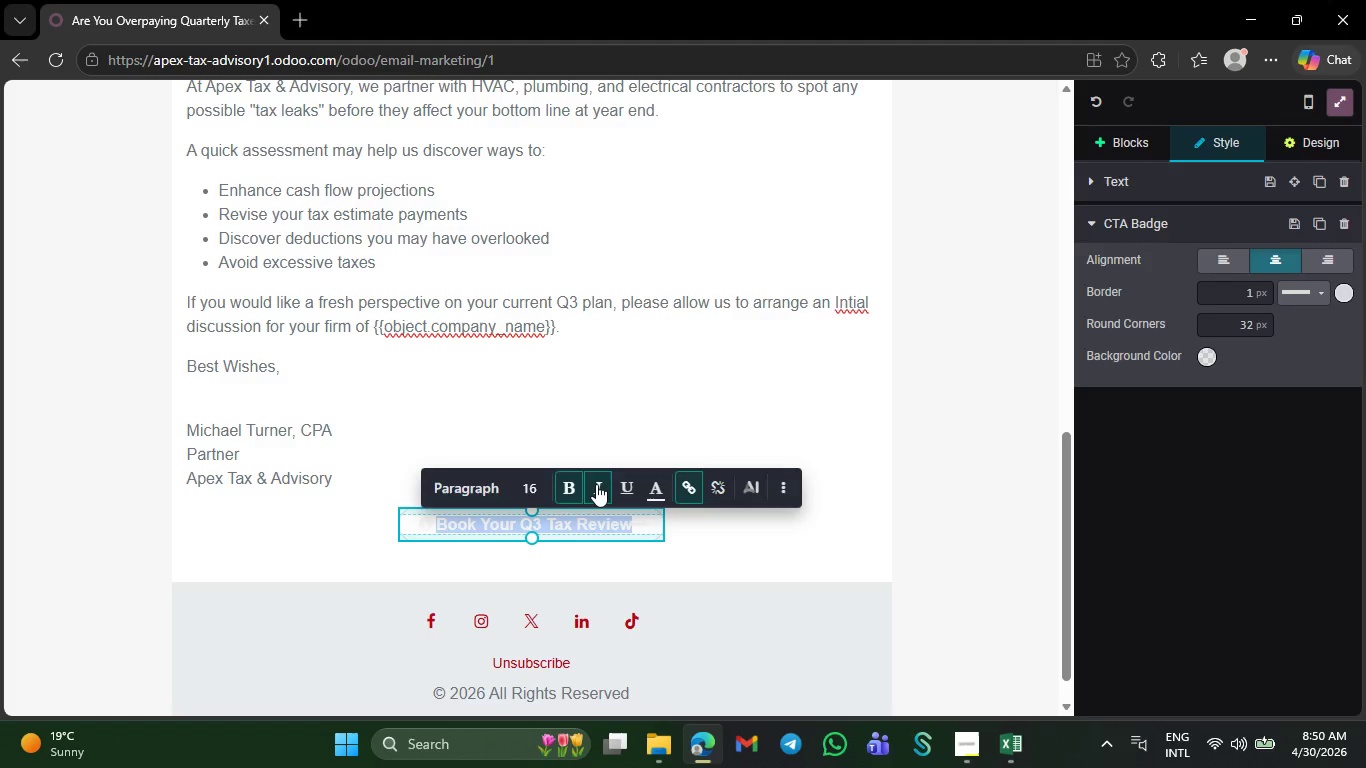 
left_click([596, 484])
 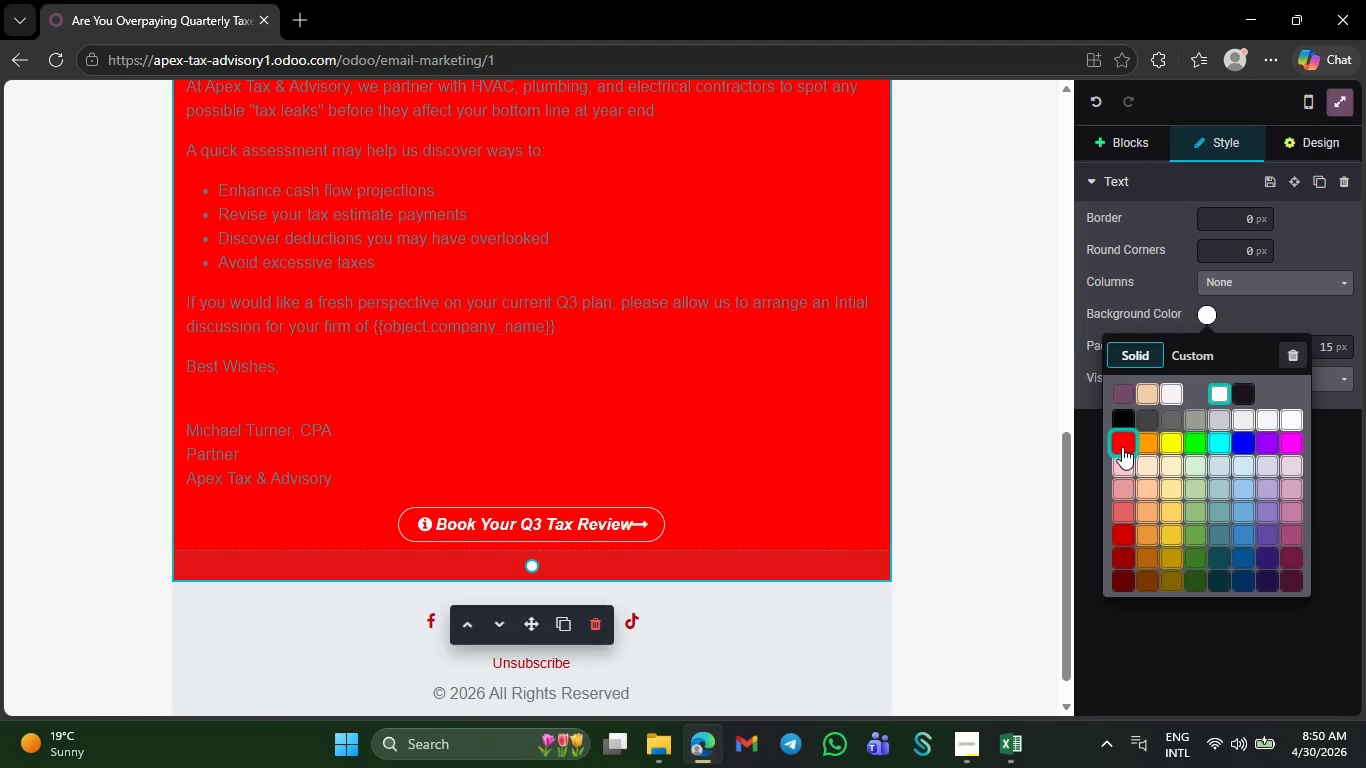 
wait(7.09)
 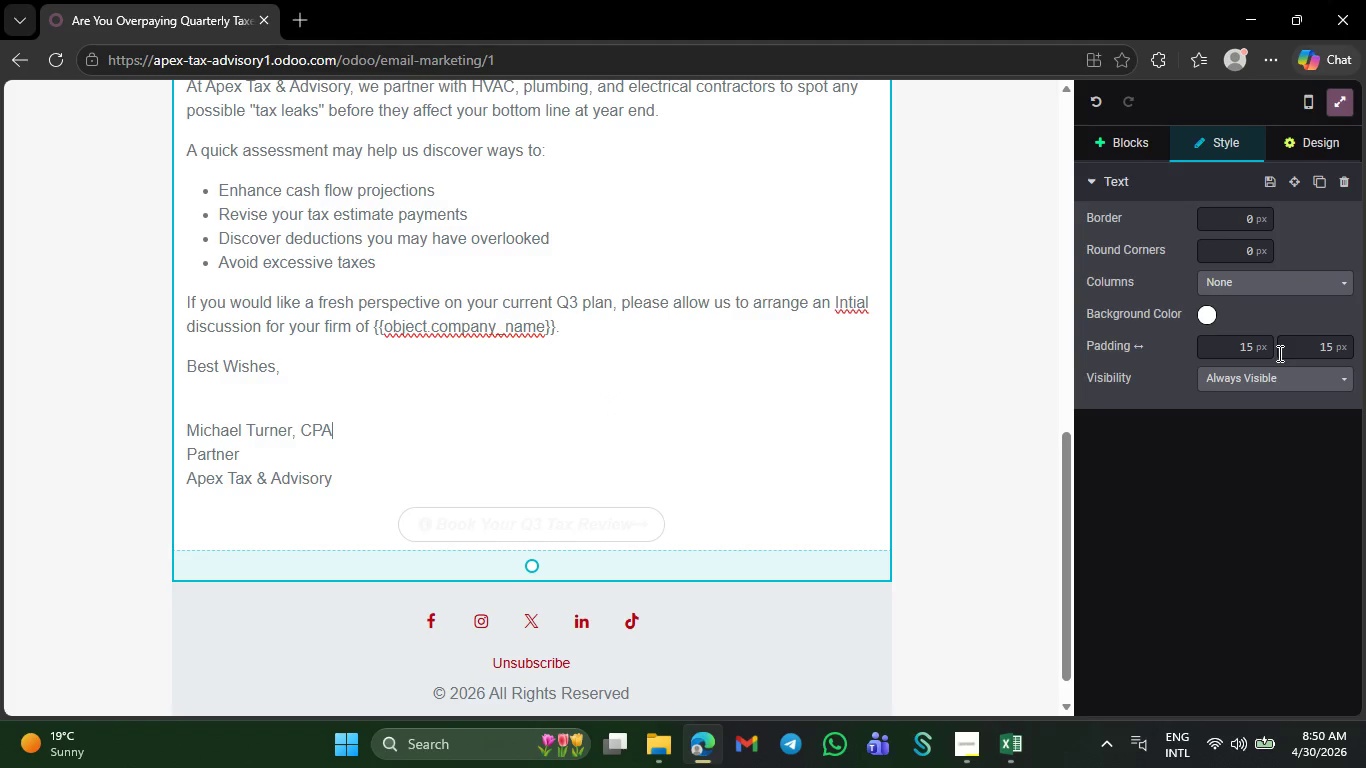 
left_click([1144, 671])
 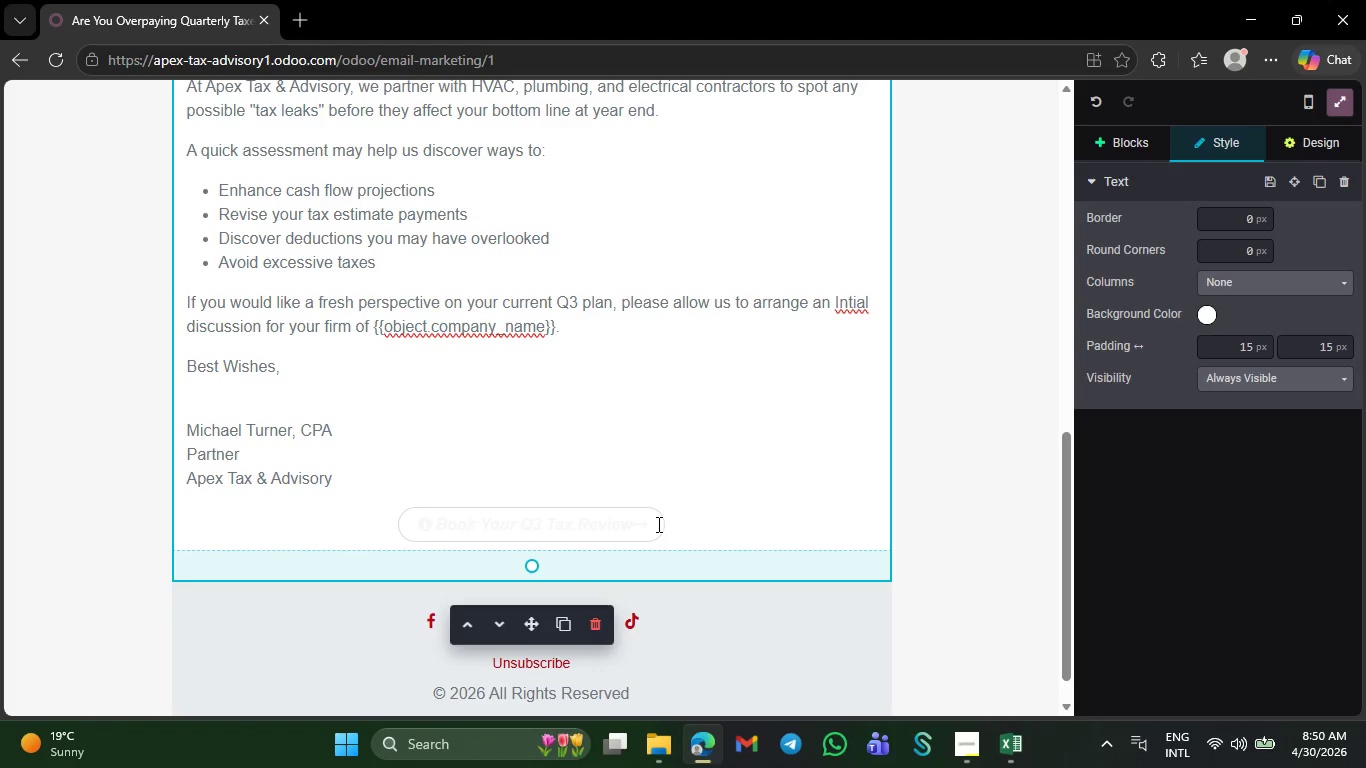 
left_click([649, 508])
 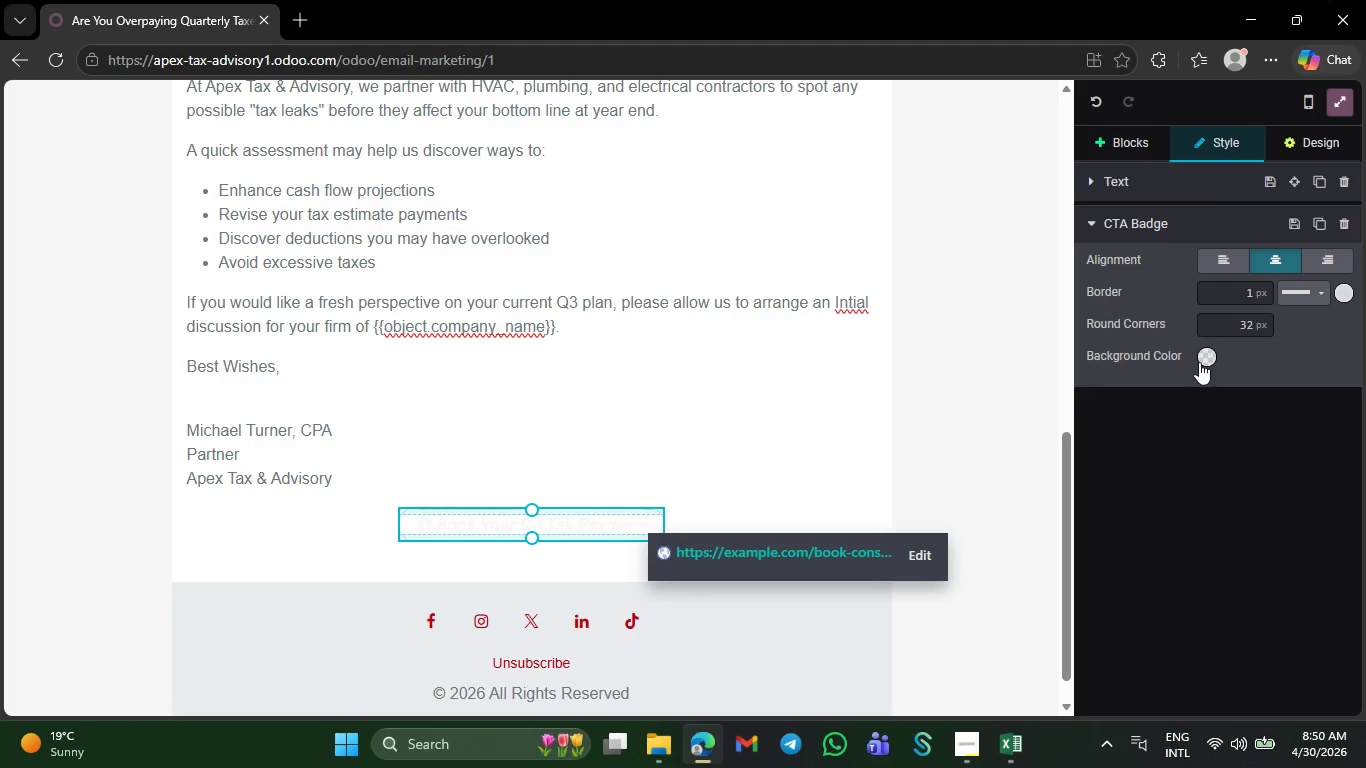 
left_click([1205, 358])
 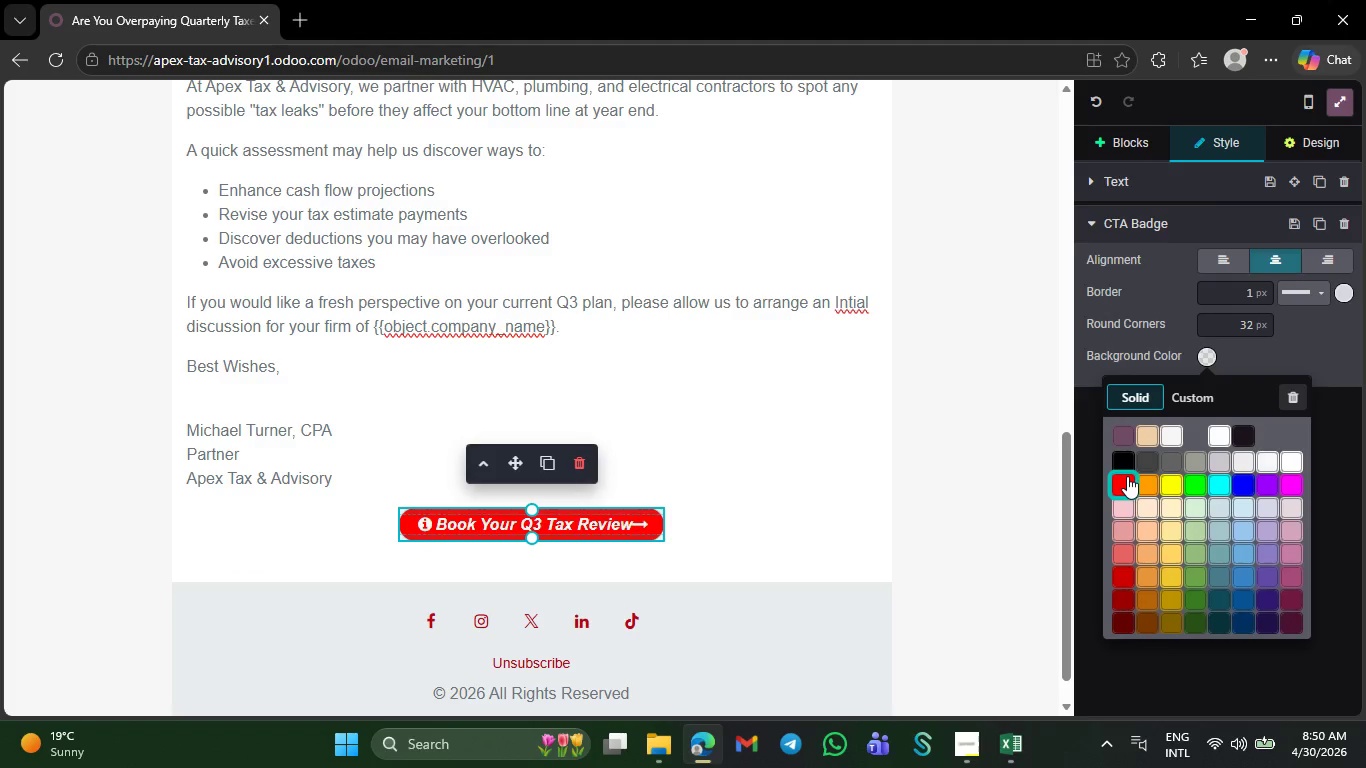 
left_click([1127, 476])
 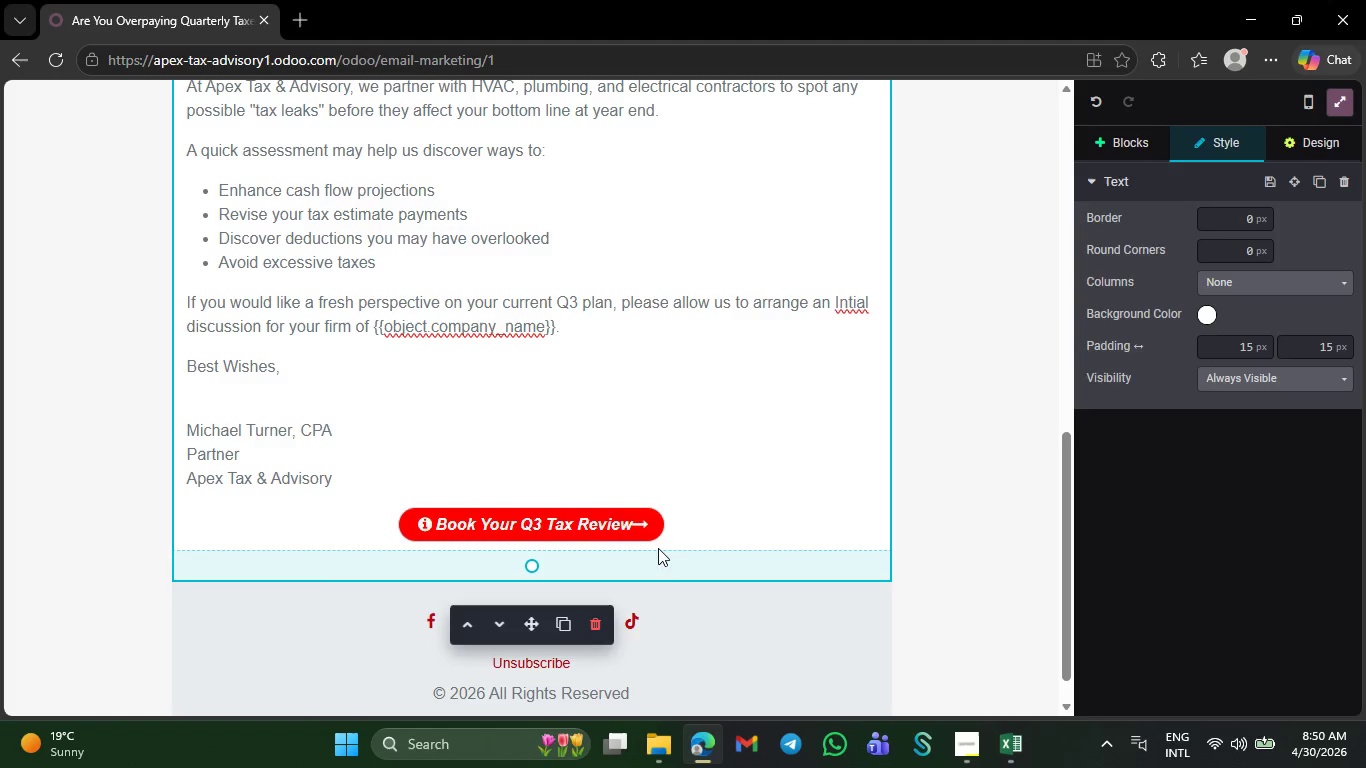 
left_click([629, 527])
 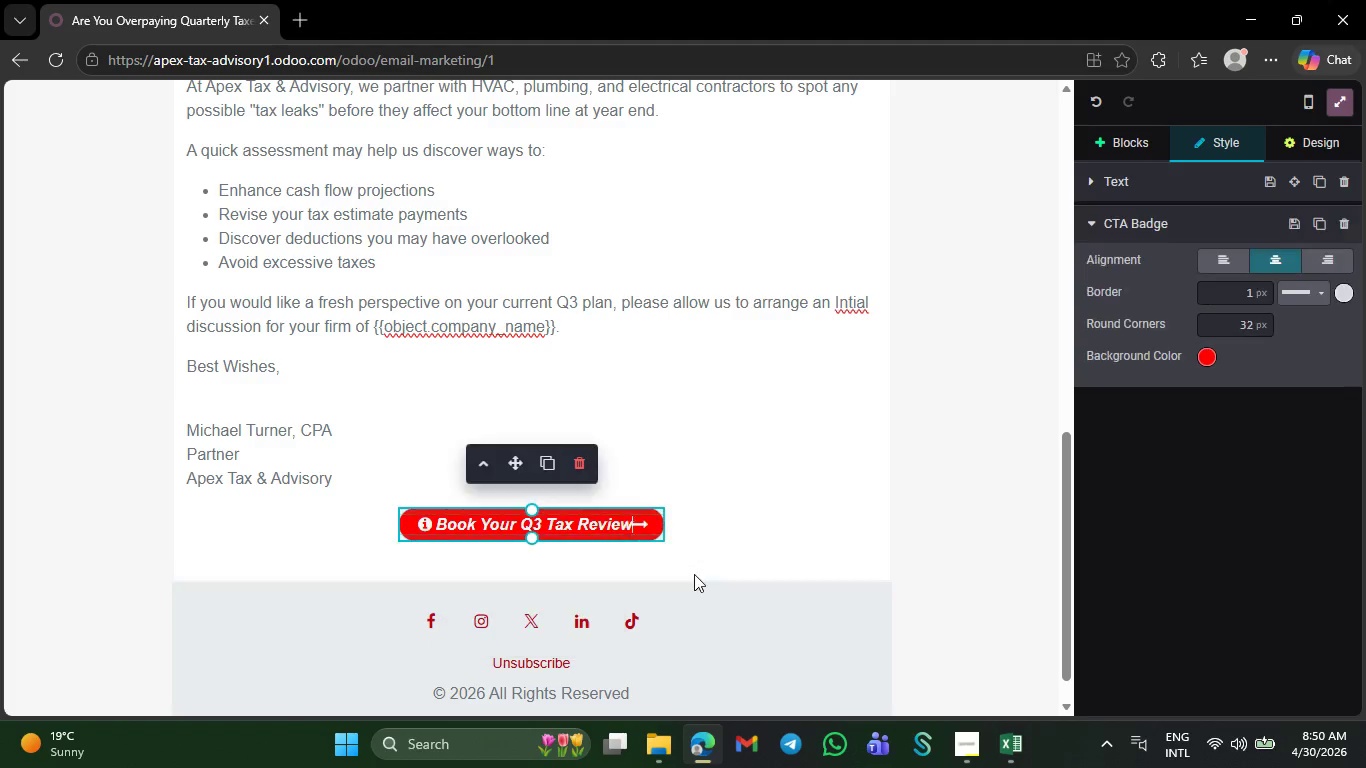 
key(Space)
 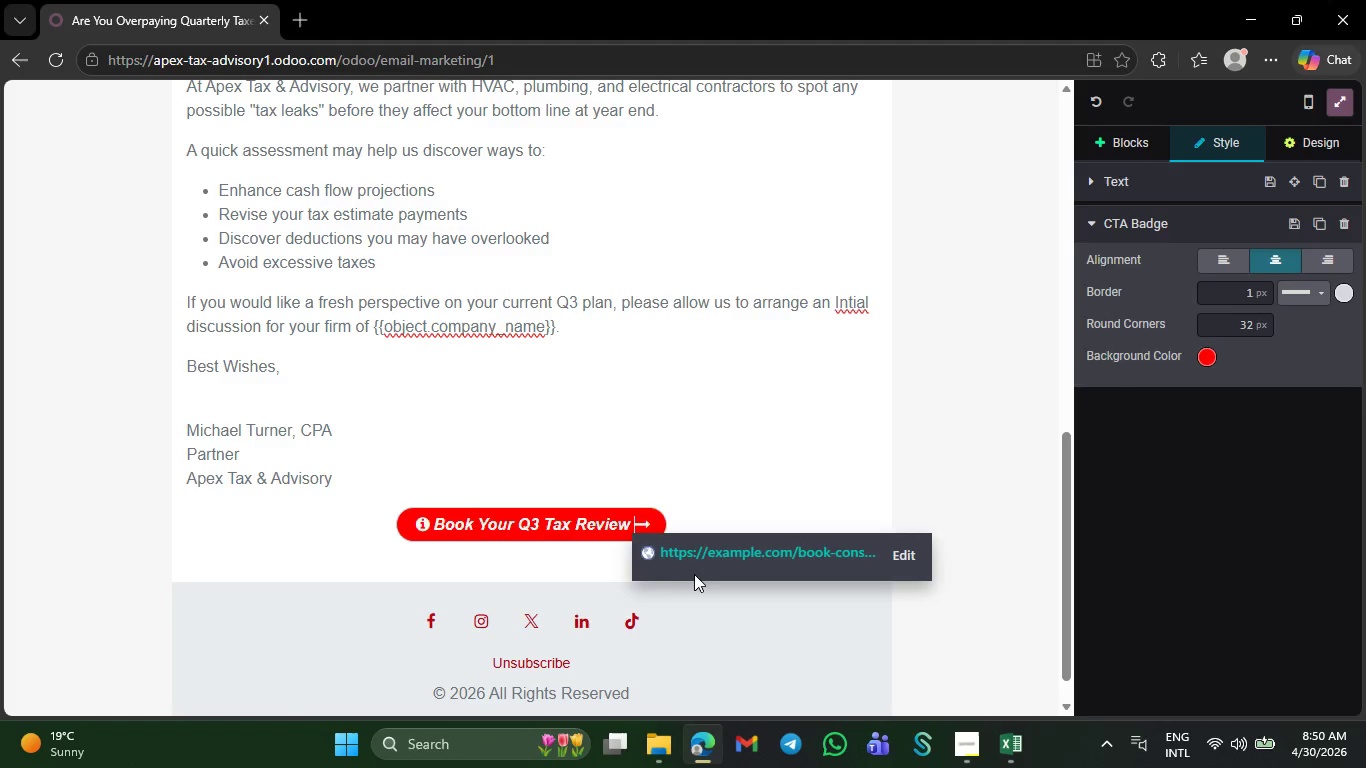 
mouse_move([694, 588])
 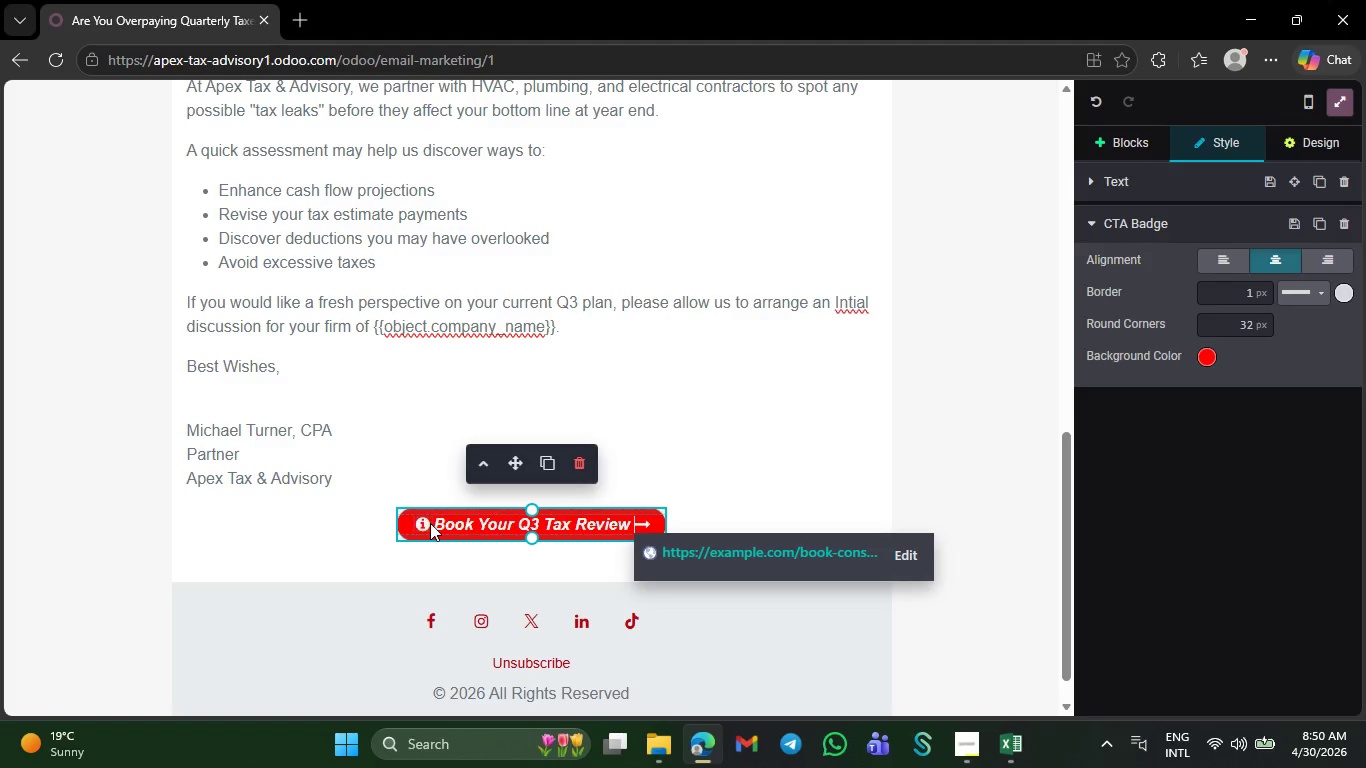 
left_click([430, 523])
 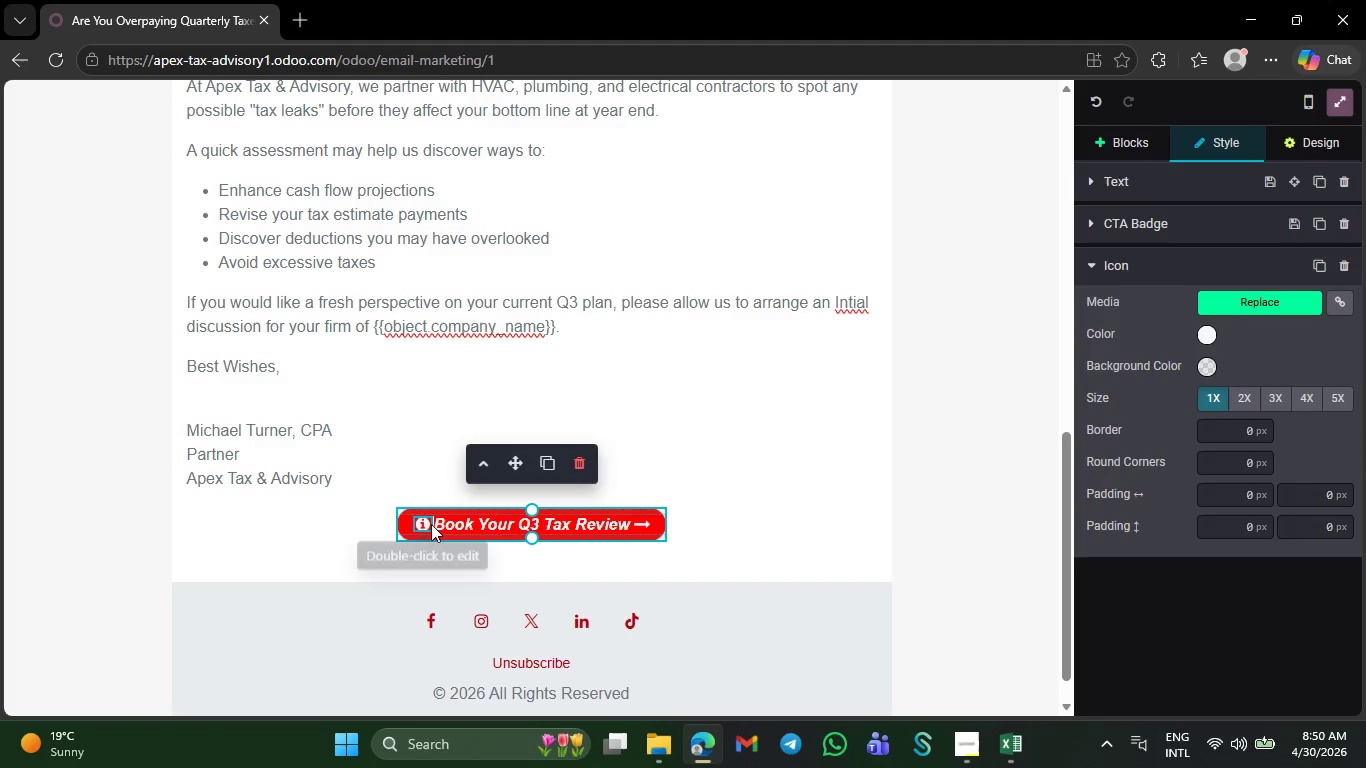 
key(Space)
 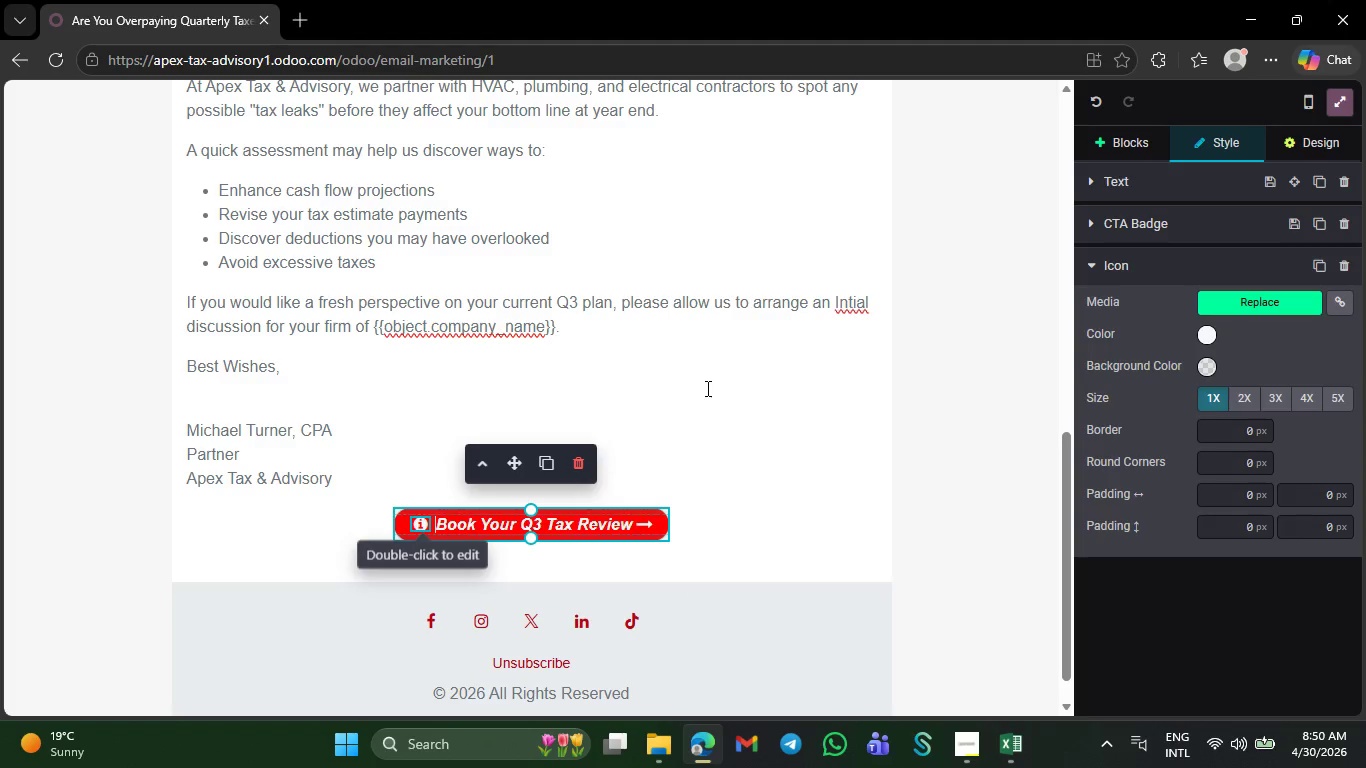 
left_click([742, 386])
 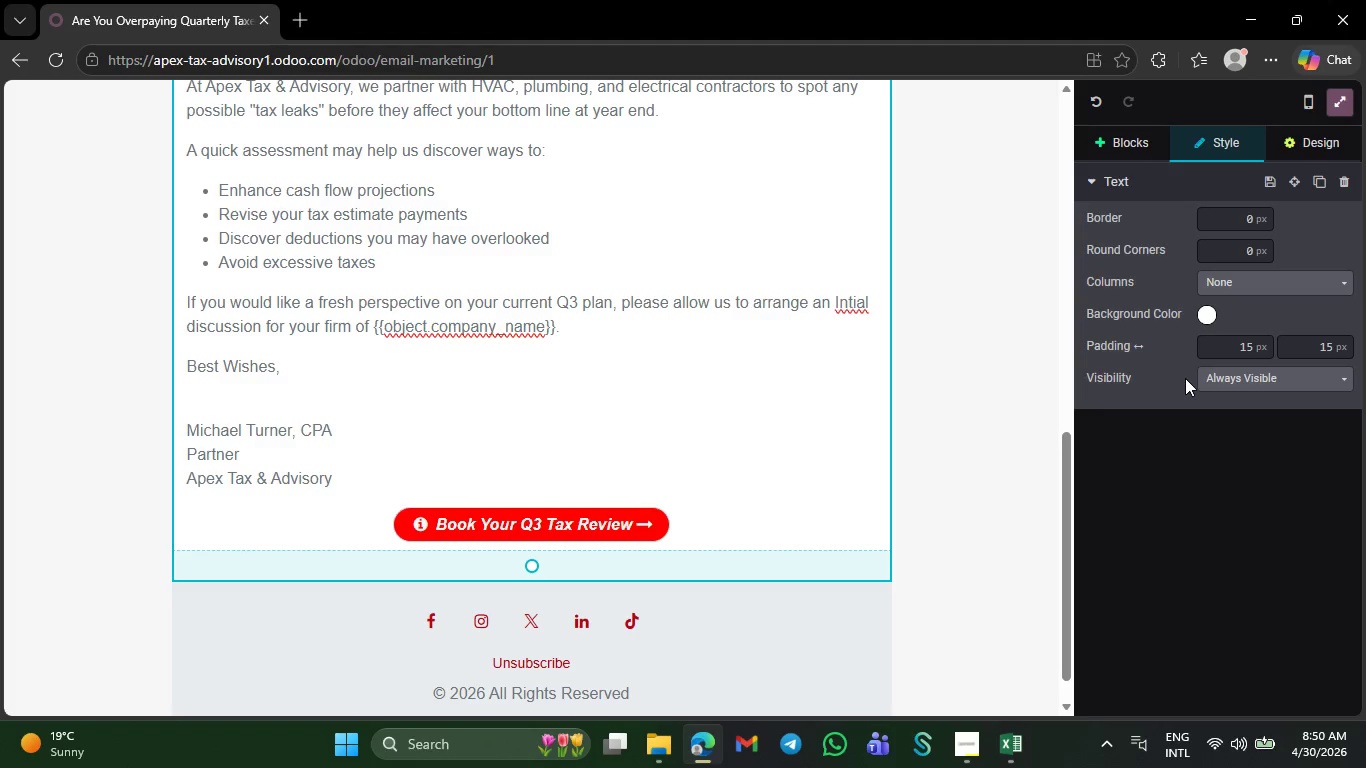 
wait(17.27)
 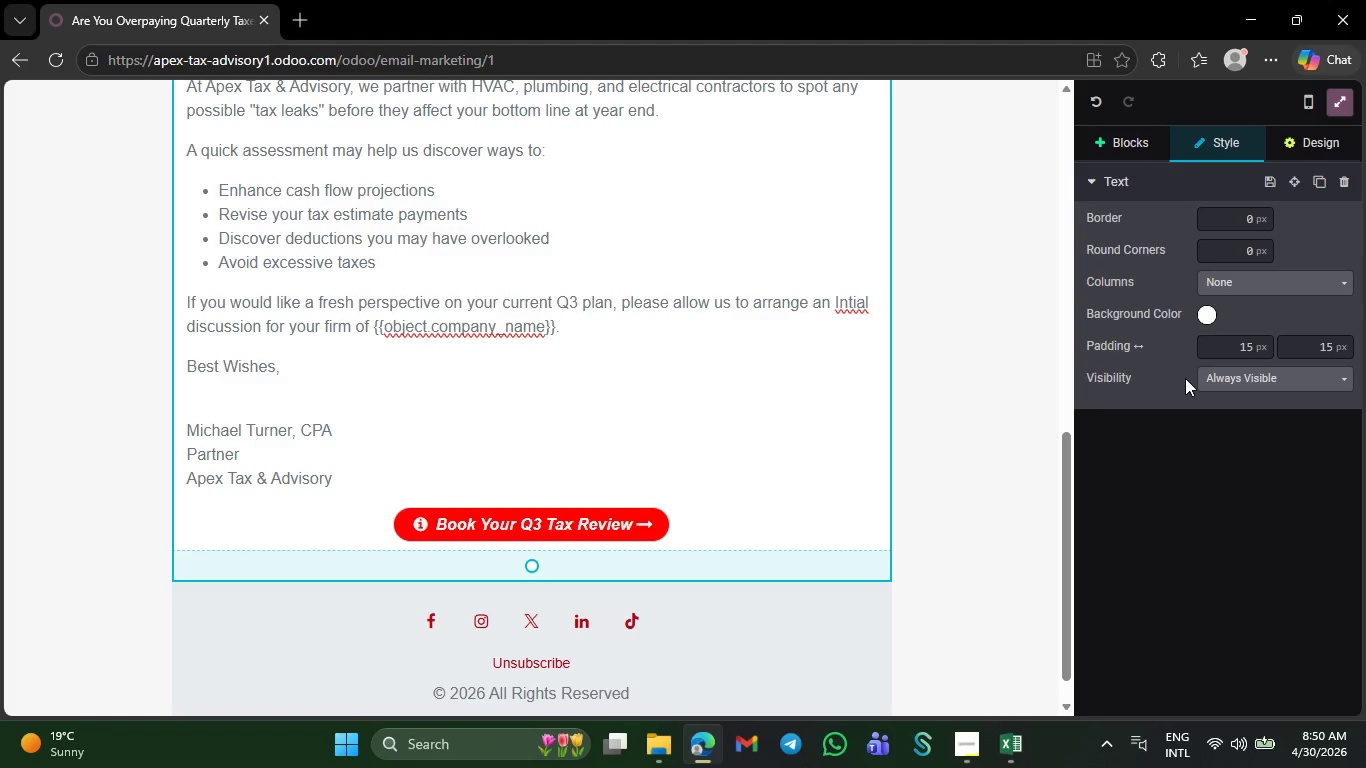 
double_click([1313, 144])
 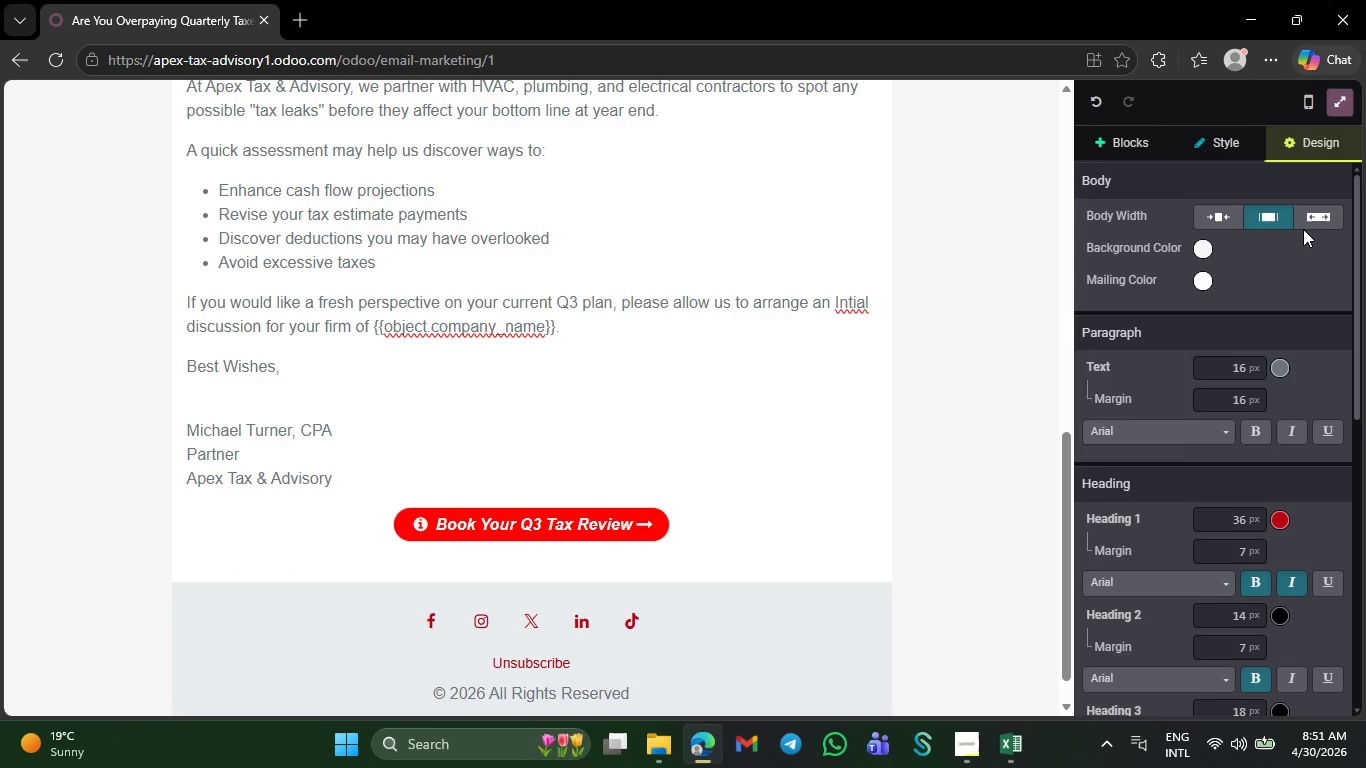 
scroll: coordinate [1288, 344], scroll_direction: down, amount: 23.0
 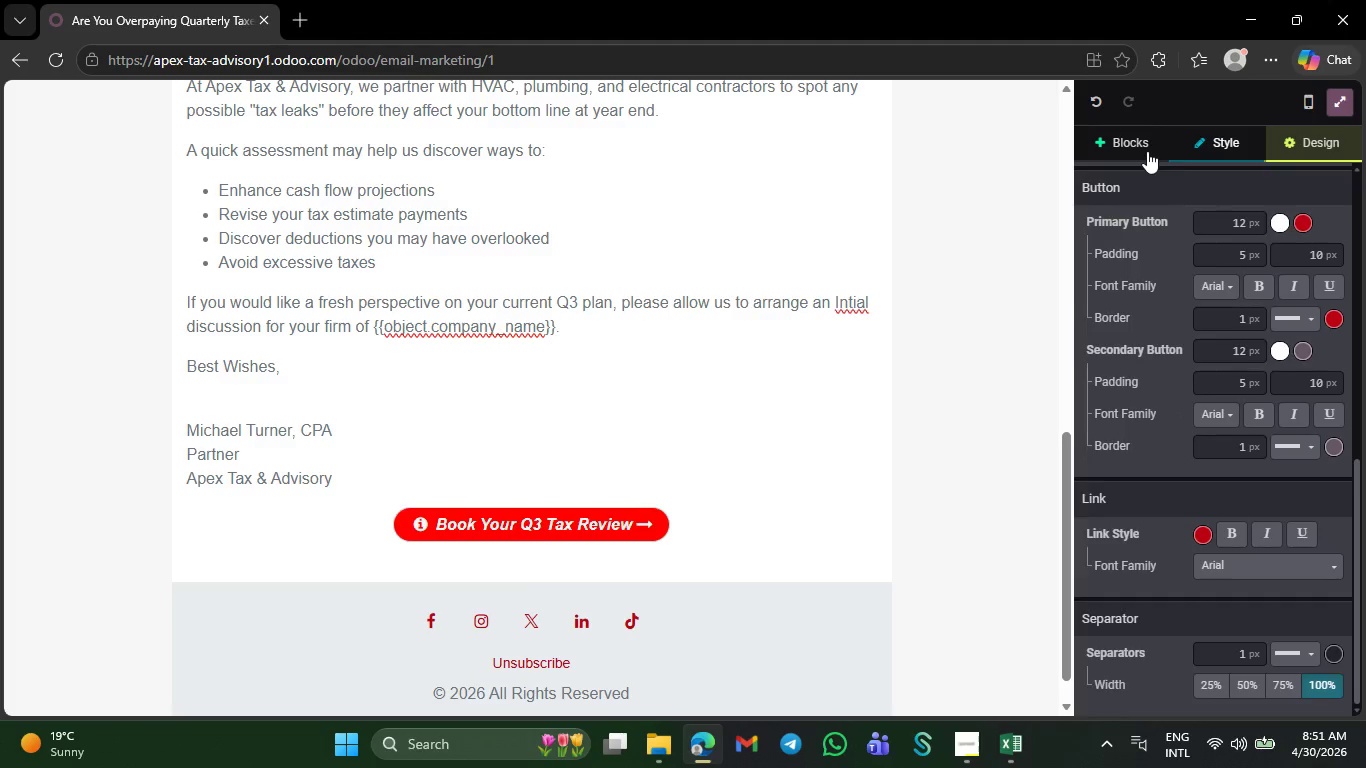 
left_click([1139, 145])
 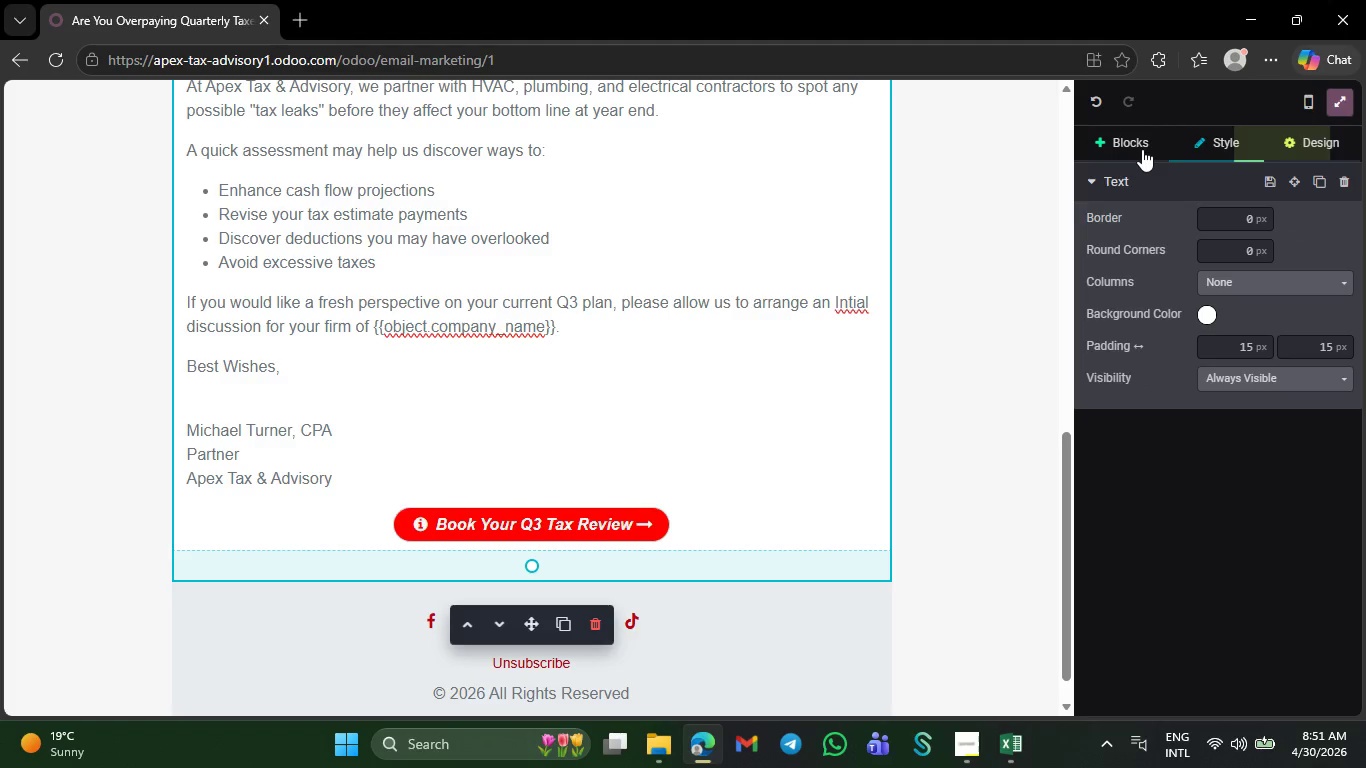 
mouse_move([1151, 177])
 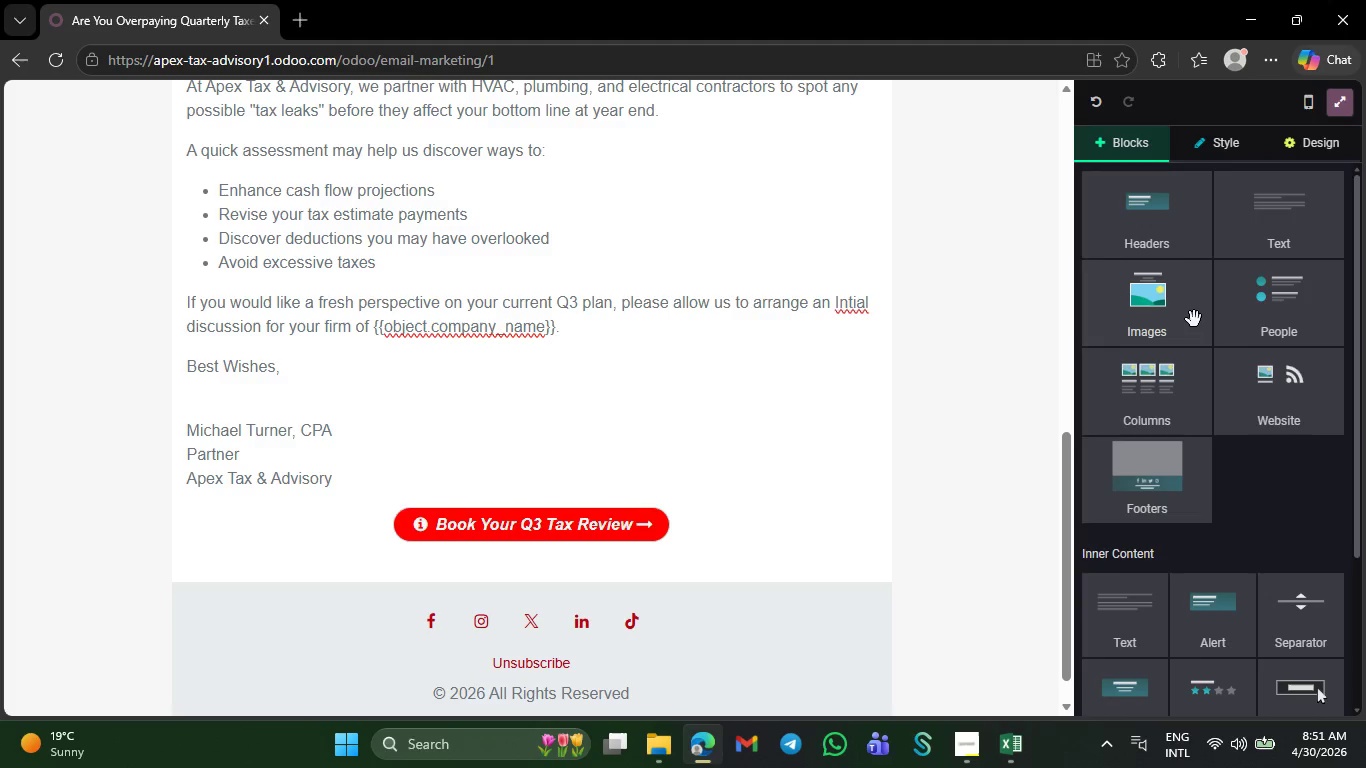 
scroll: coordinate [1263, 552], scroll_direction: down, amount: 14.0
 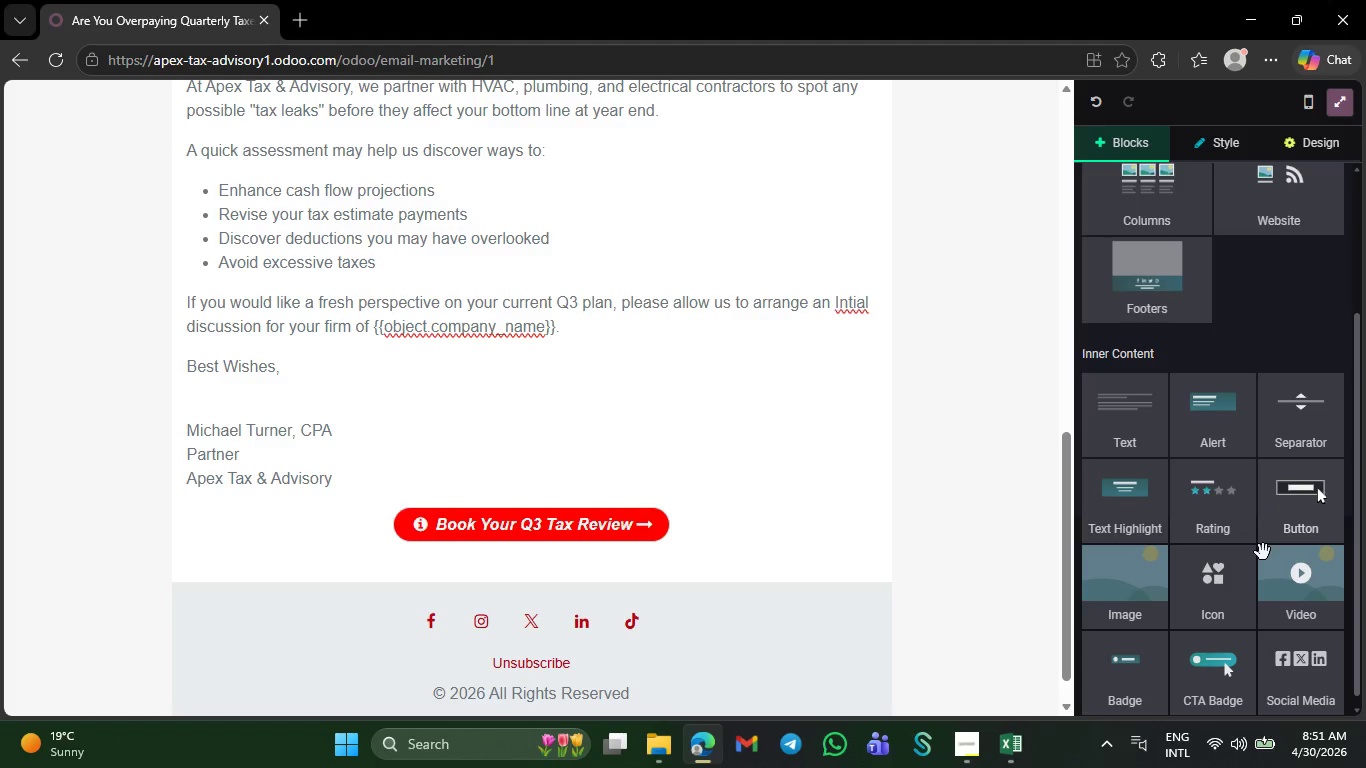 
wait(7.77)
 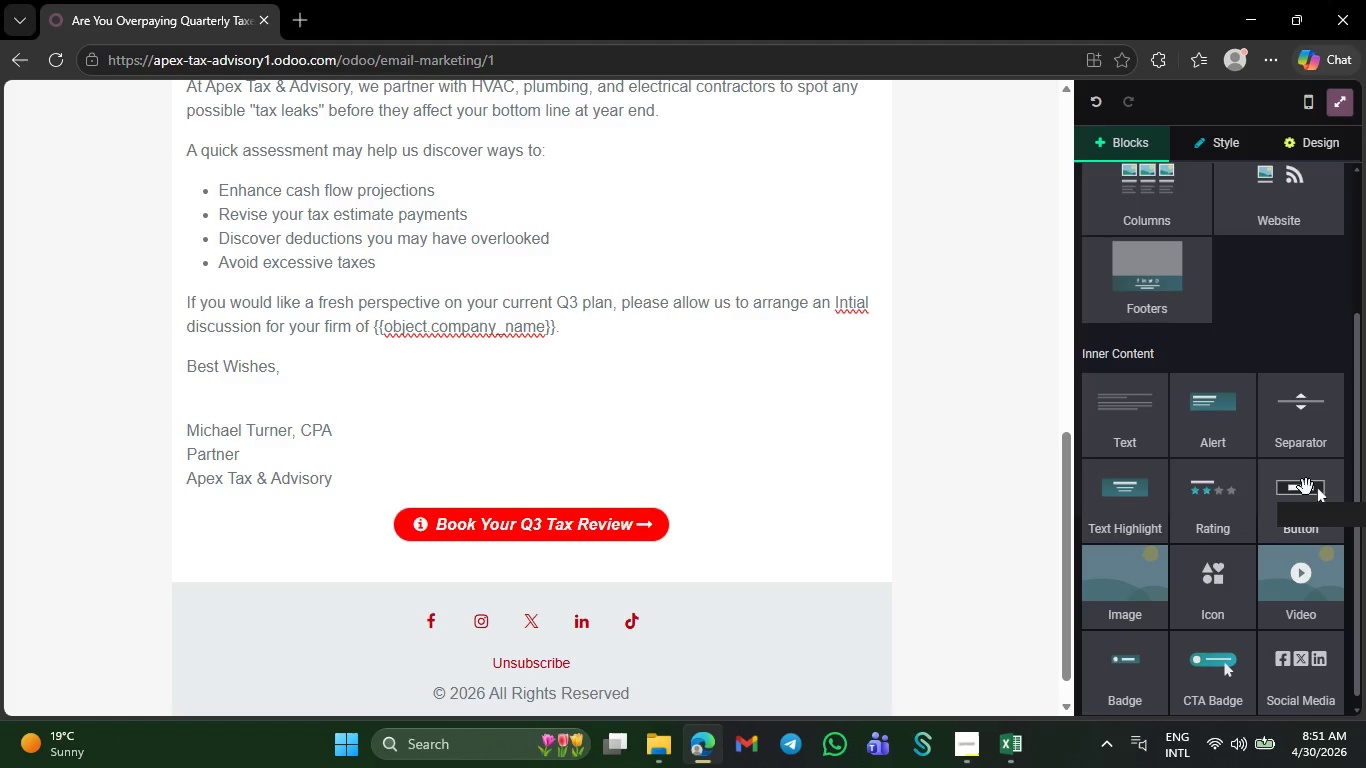 
mouse_move([1184, 506])